 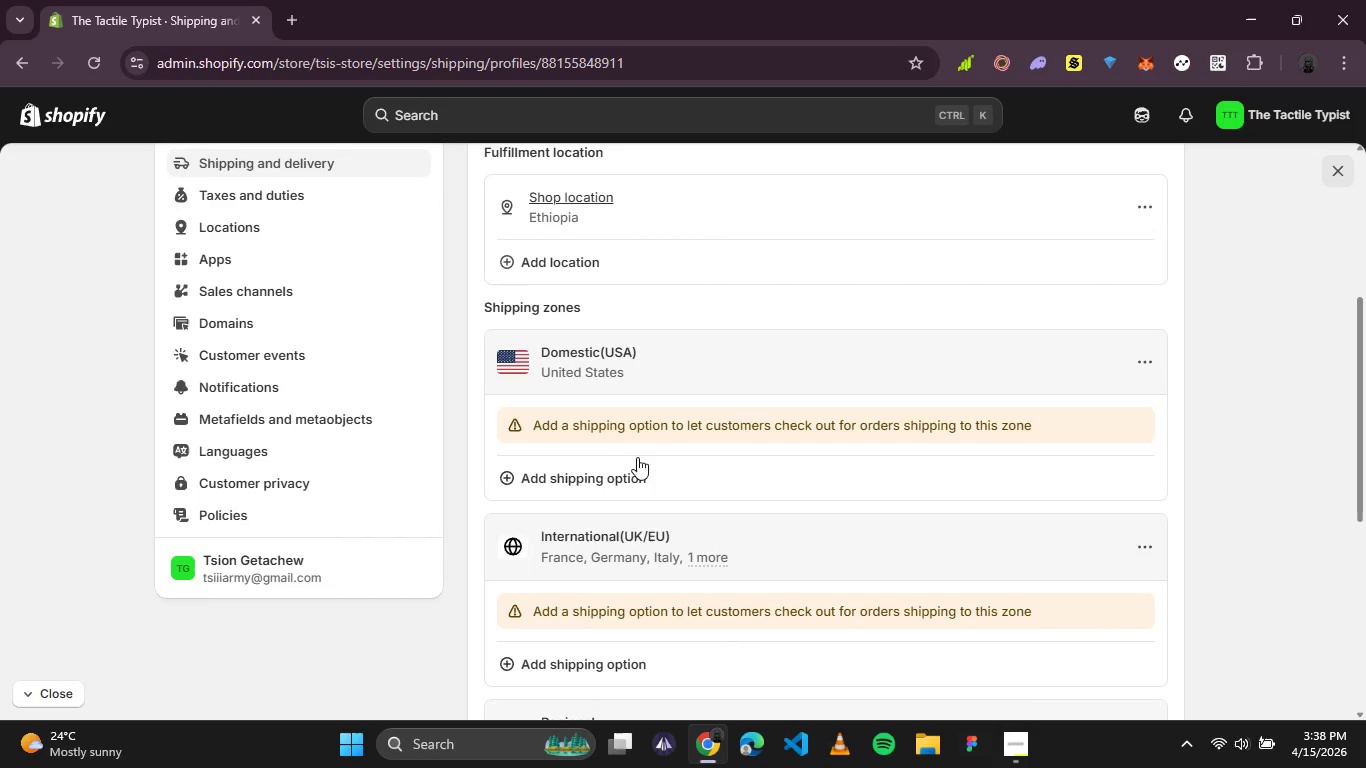 
left_click([540, 482])
 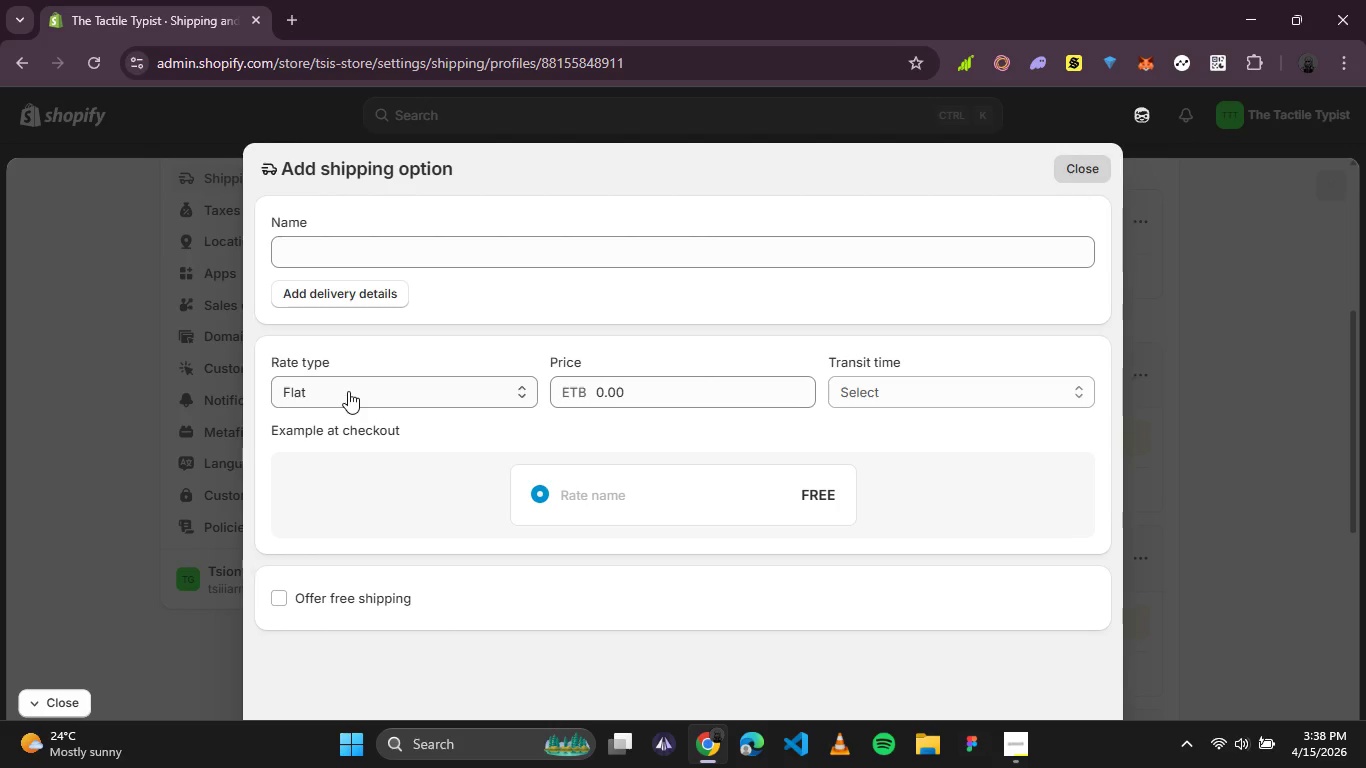 
wait(18.38)
 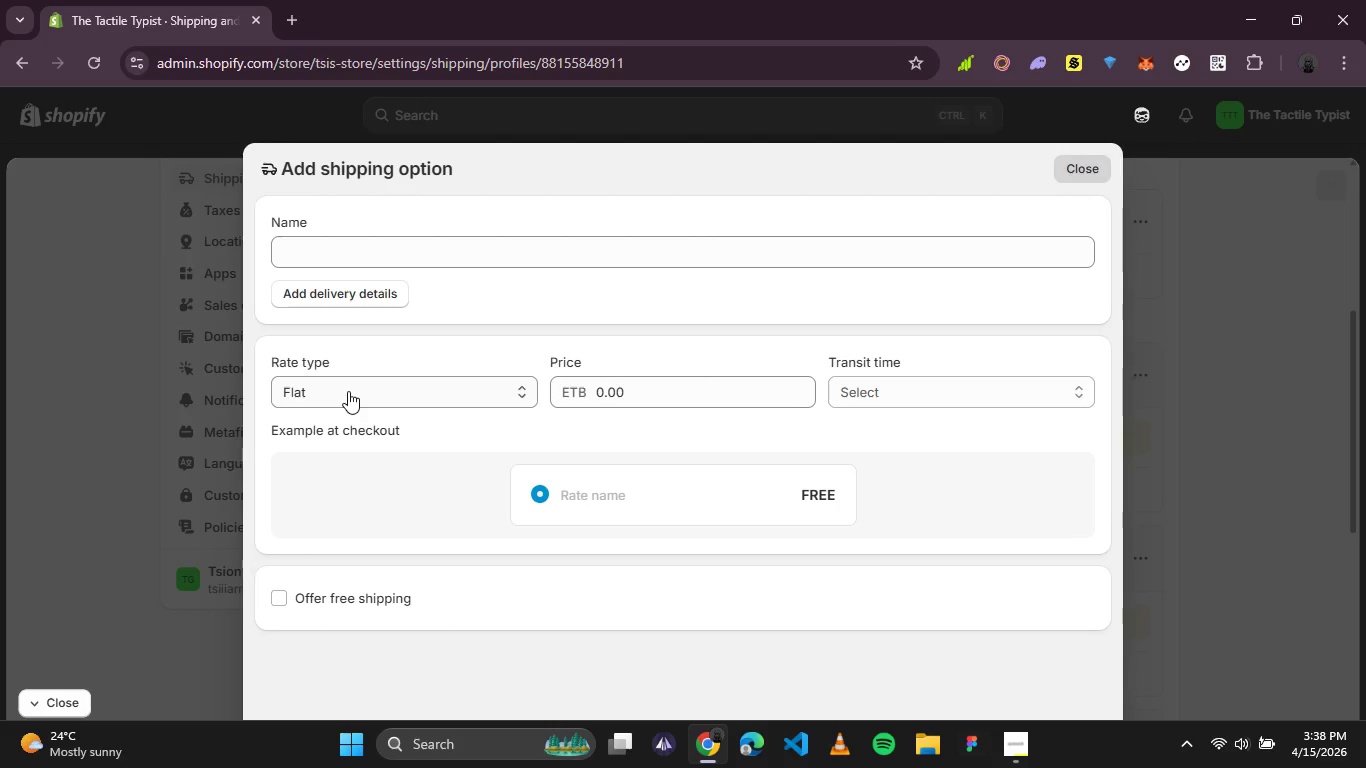 
left_click([361, 424])
 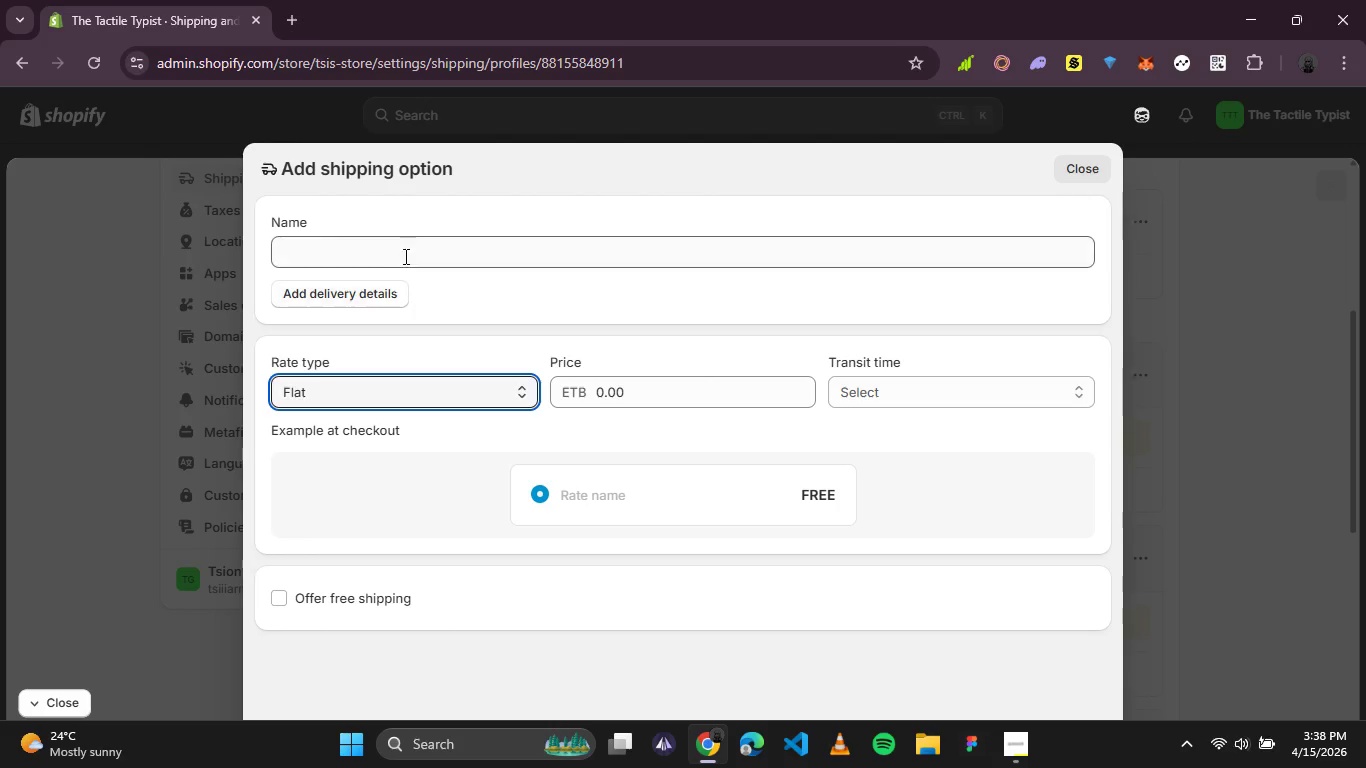 
left_click([411, 245])
 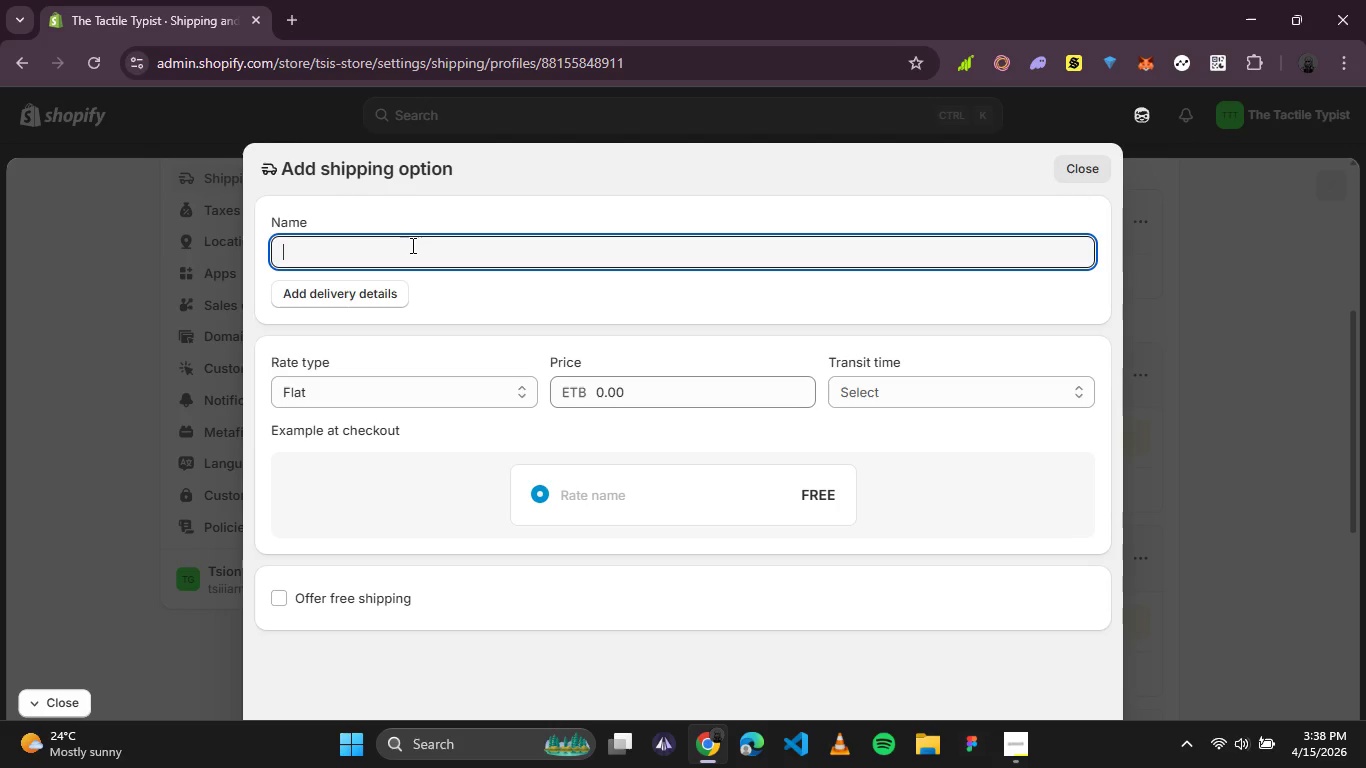 
wait(11.69)
 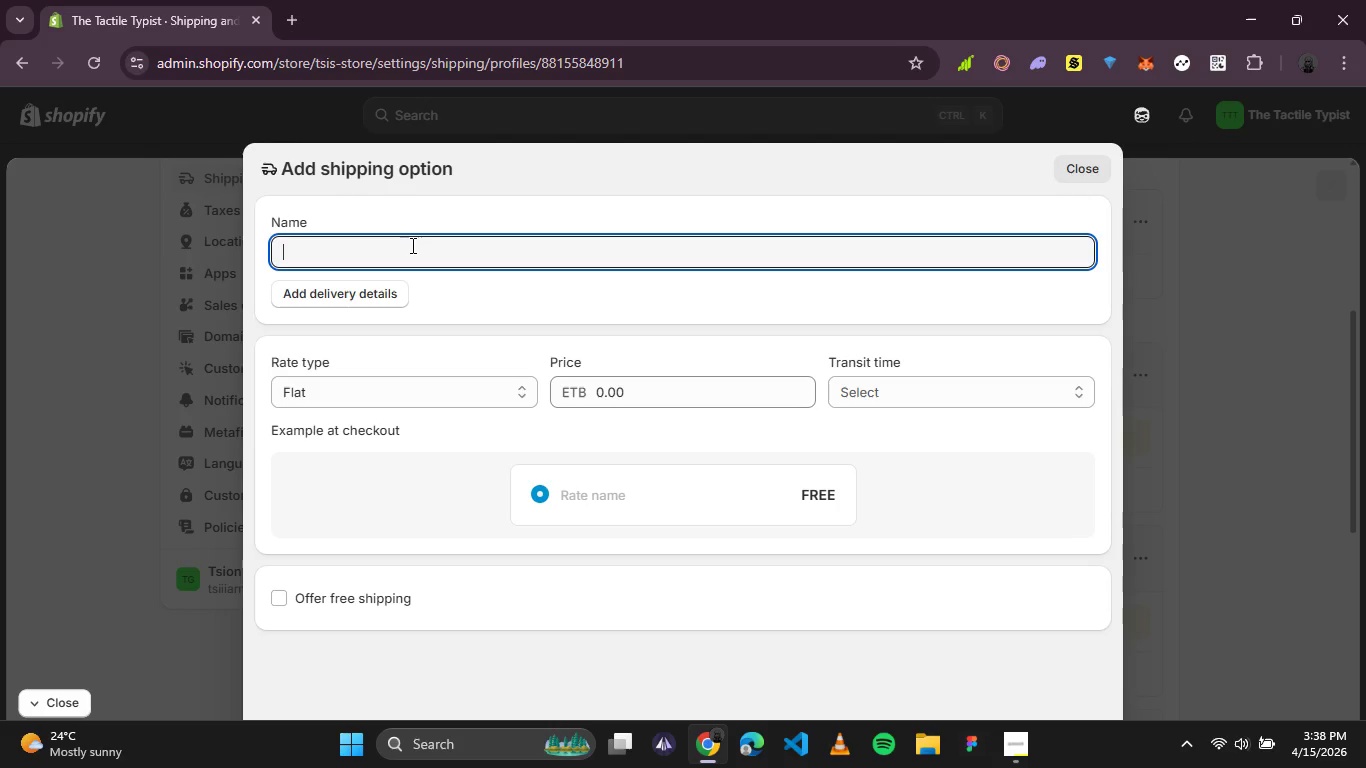 
type(Small Parts Shipping)
 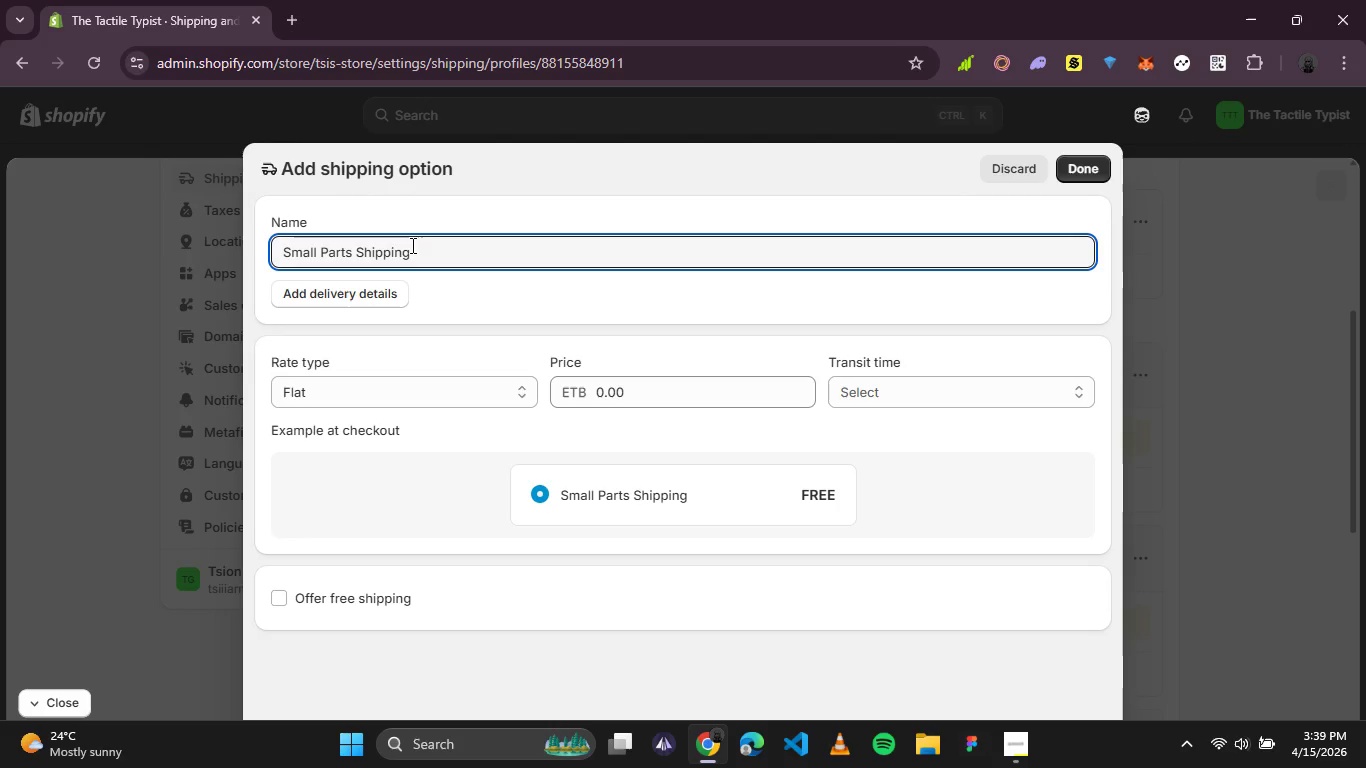 
left_click([620, 400])
 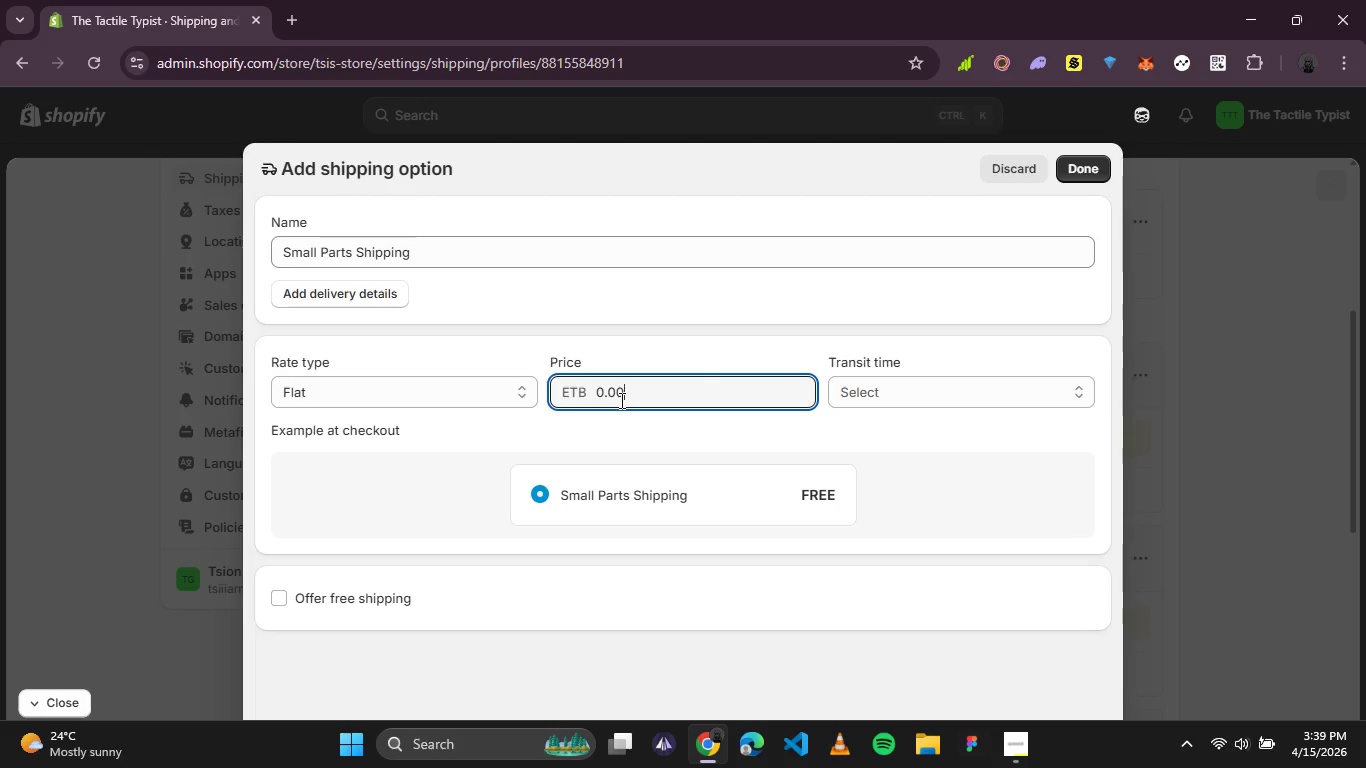 
key(Backspace)
 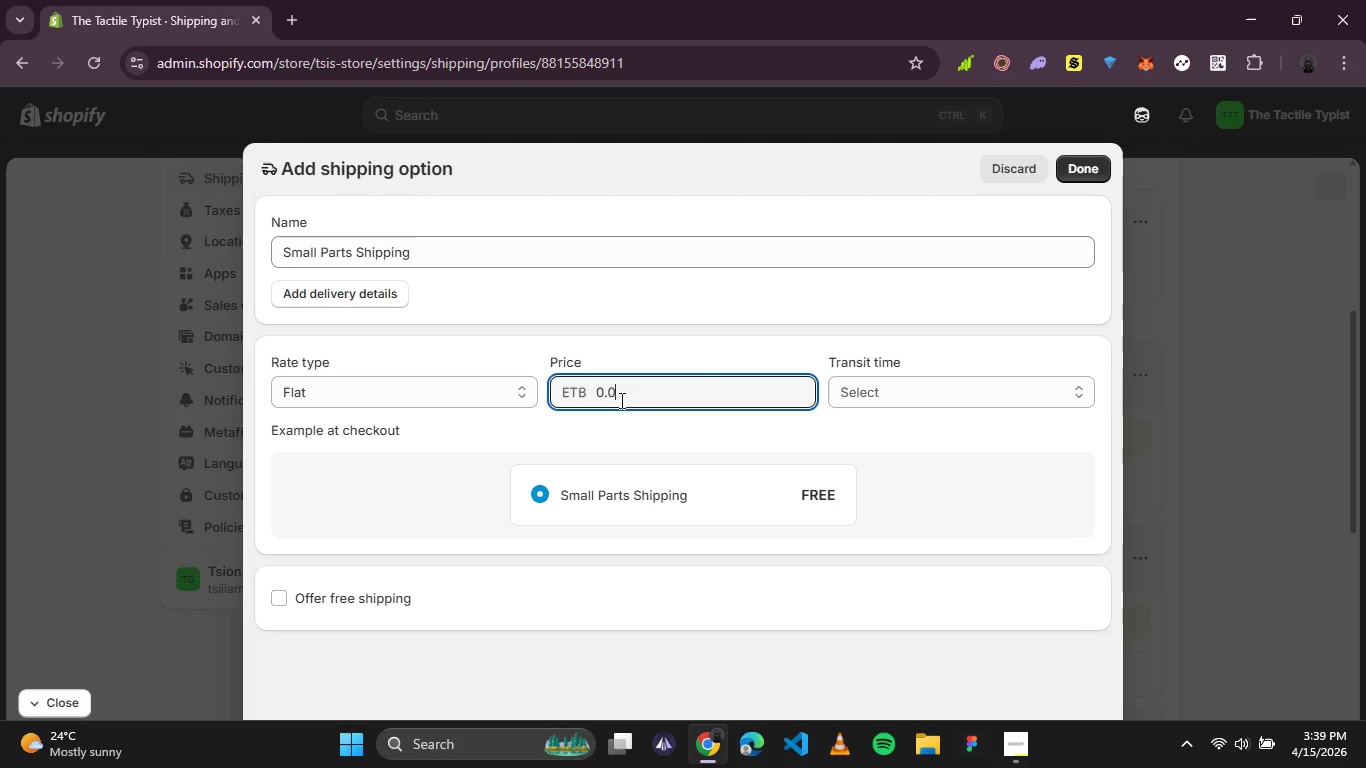 
key(Backspace)
 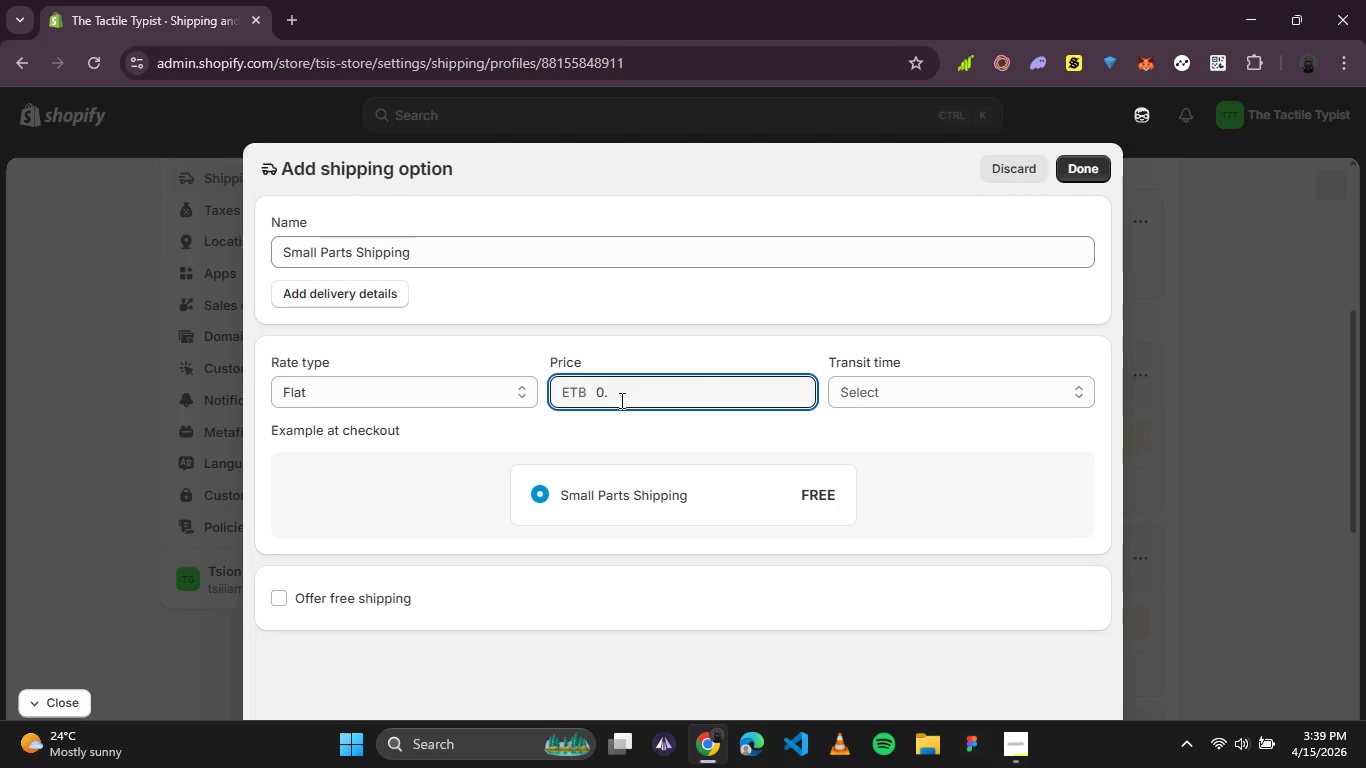 
key(Backspace)
 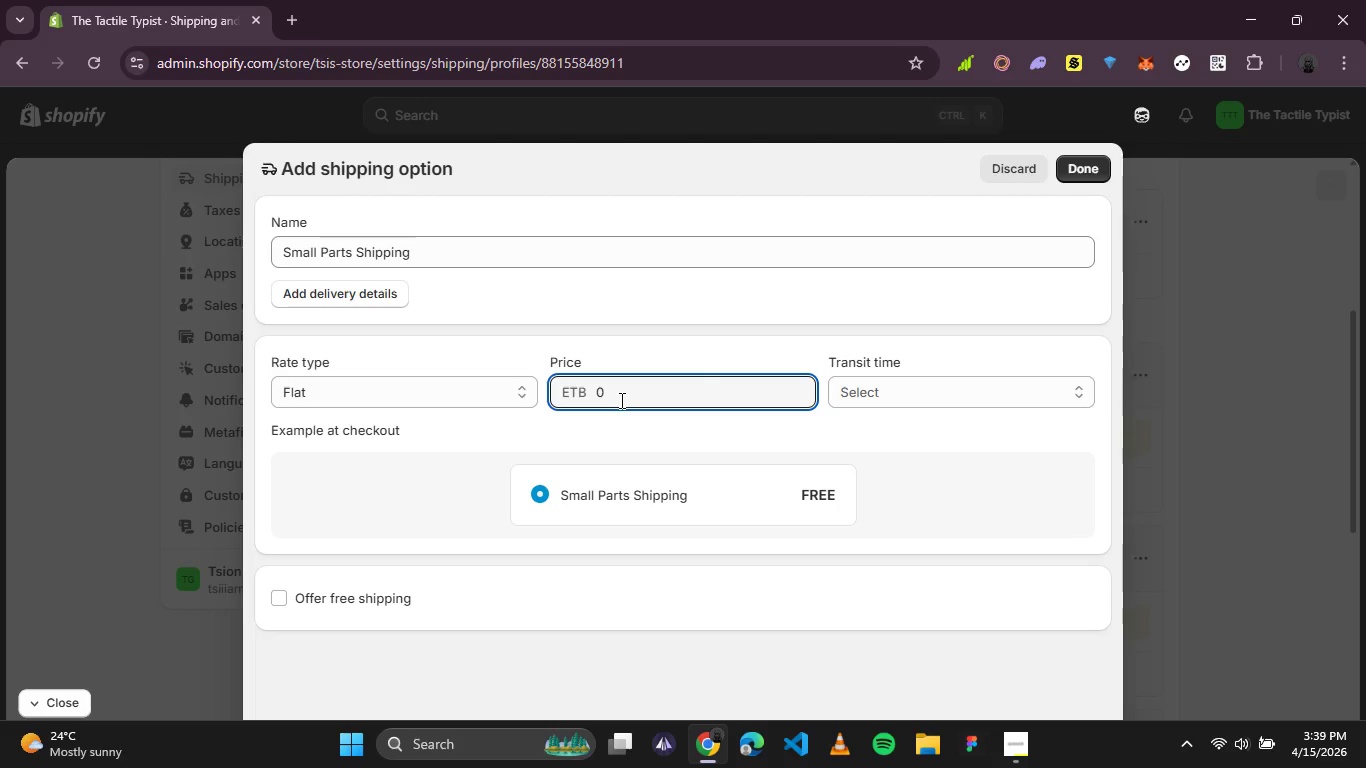 
key(Backspace)
 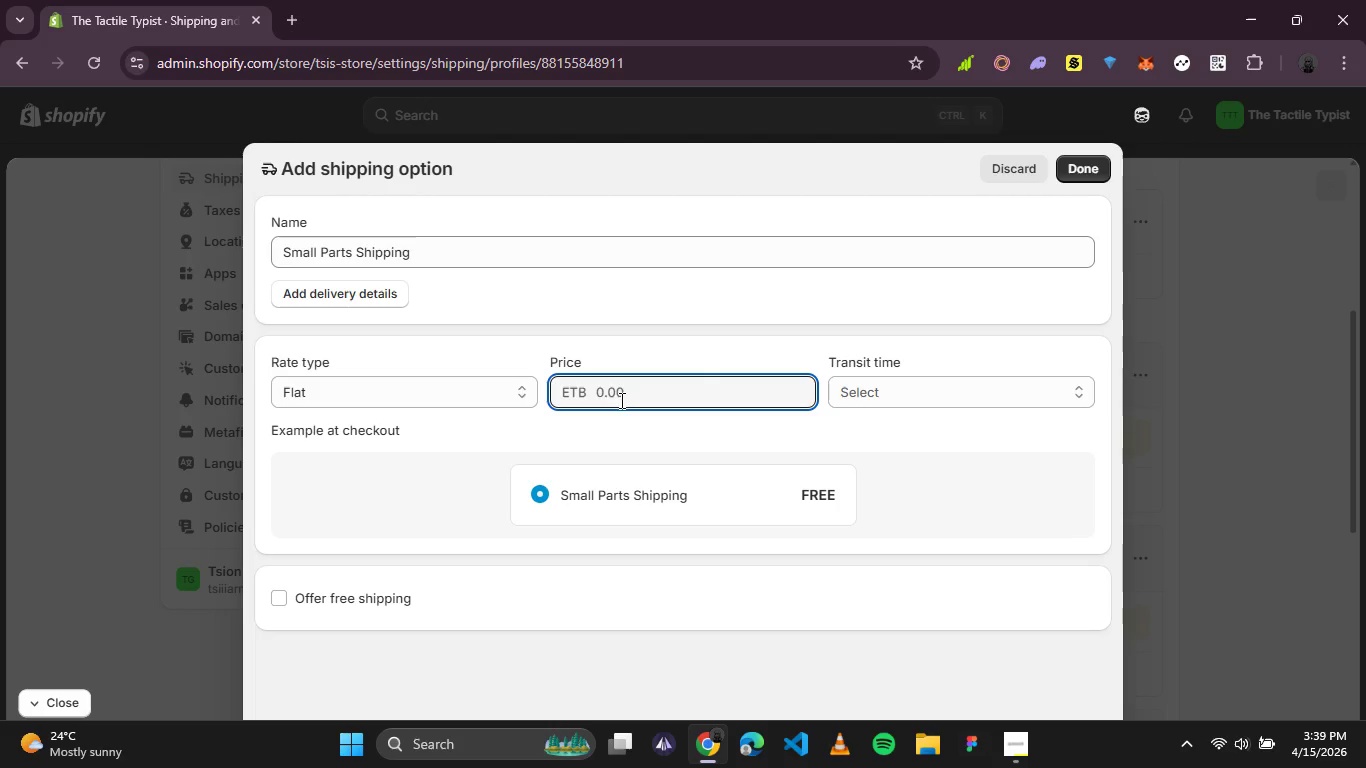 
key(5)
 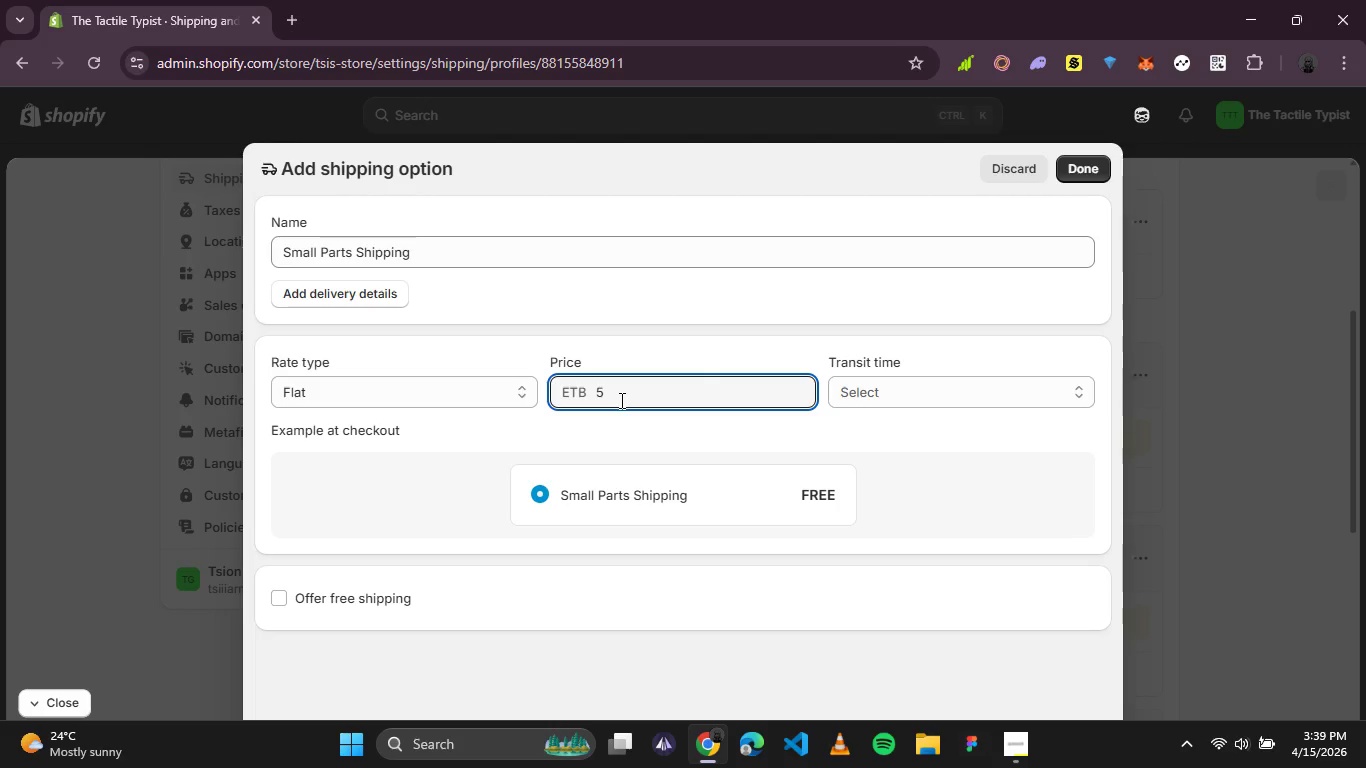 
wait(10.25)
 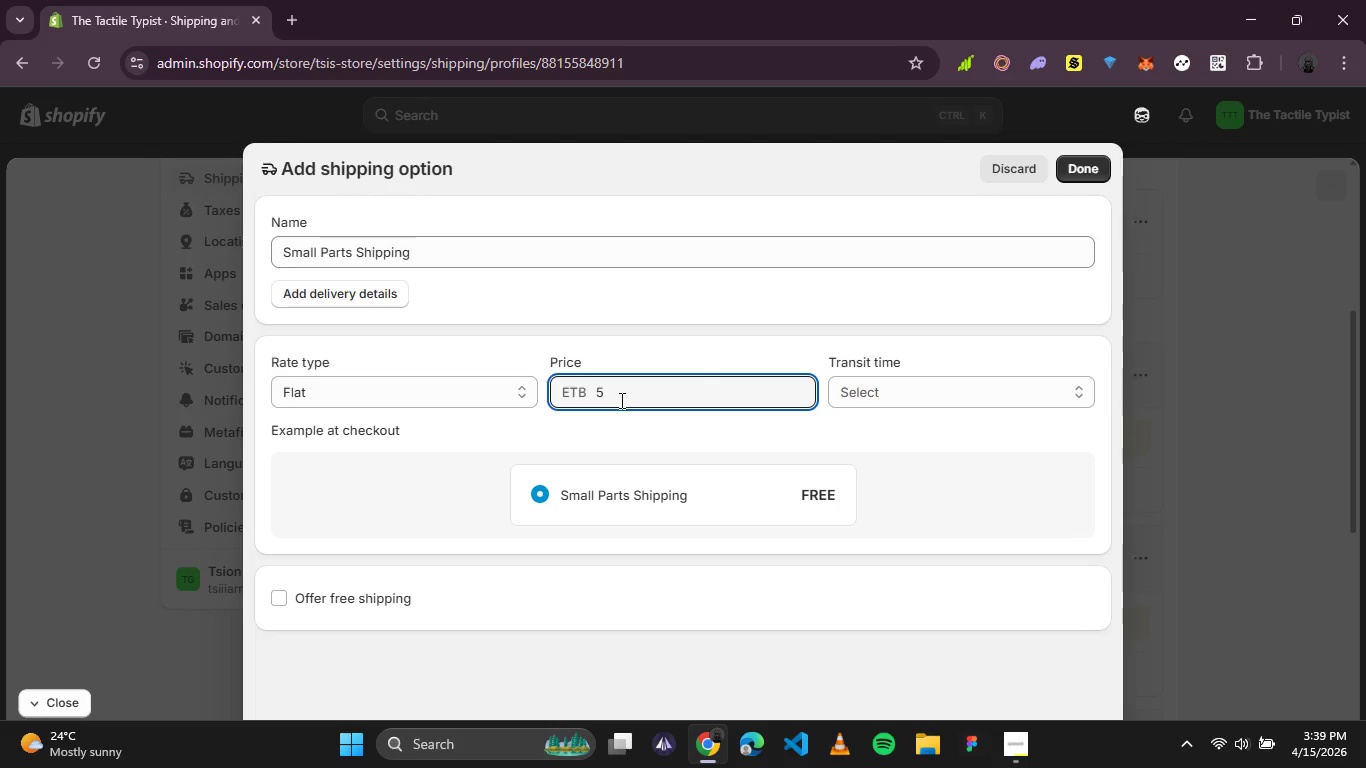 
left_click([1076, 167])
 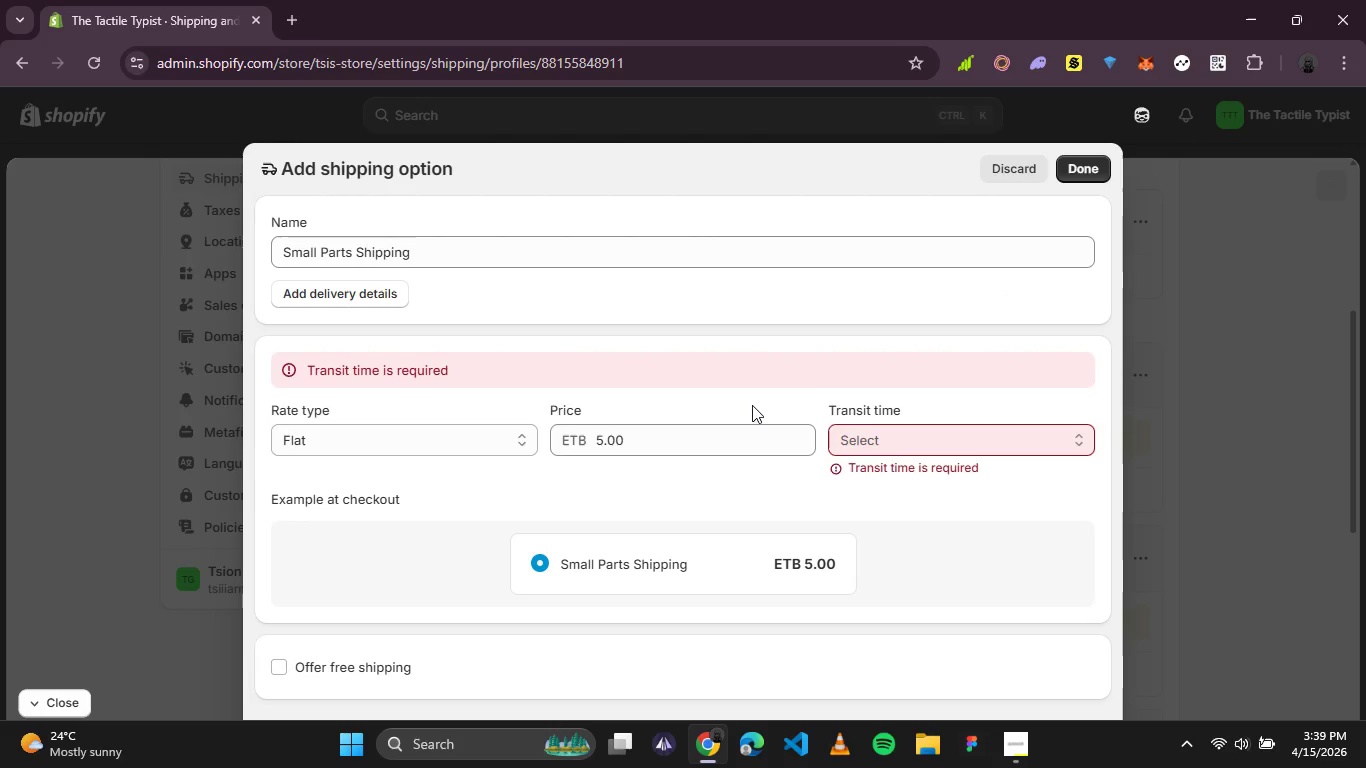 
left_click([938, 451])
 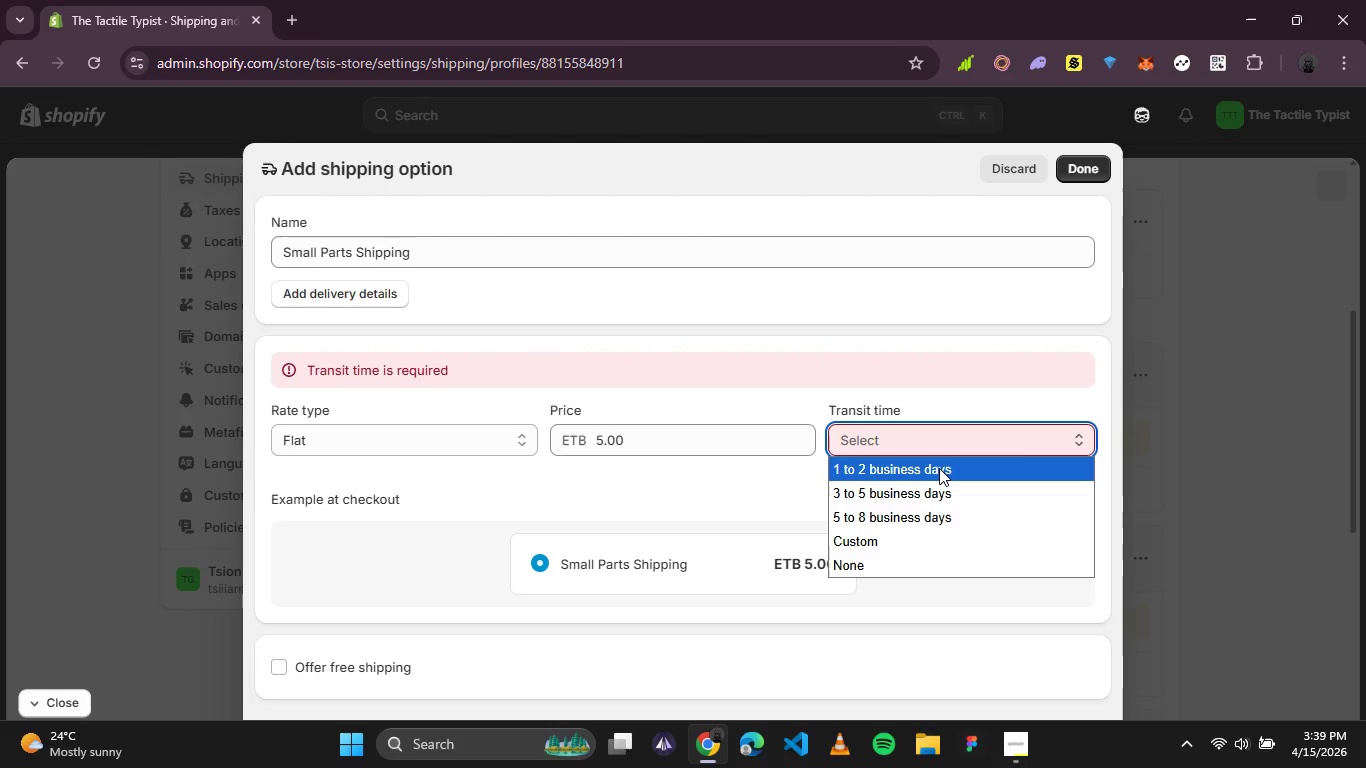 
left_click([925, 499])
 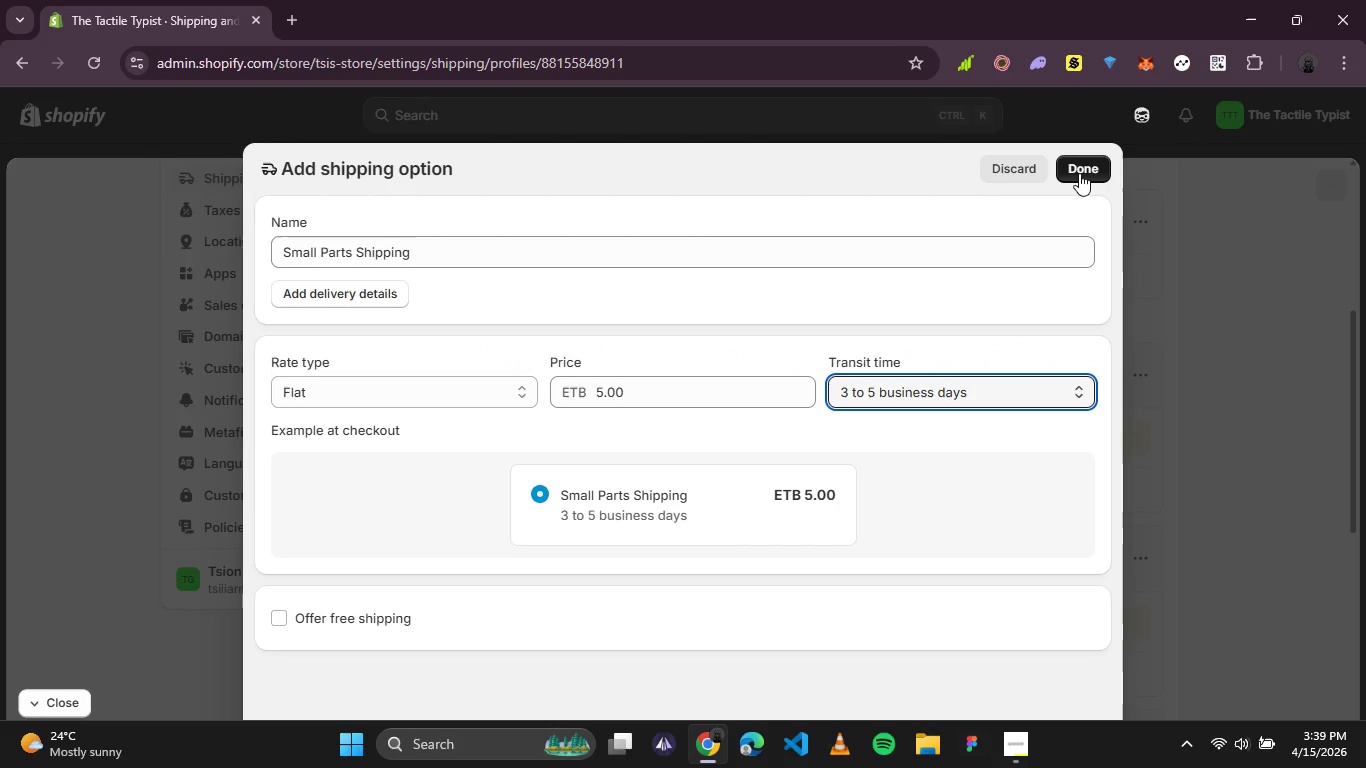 
left_click([1079, 173])
 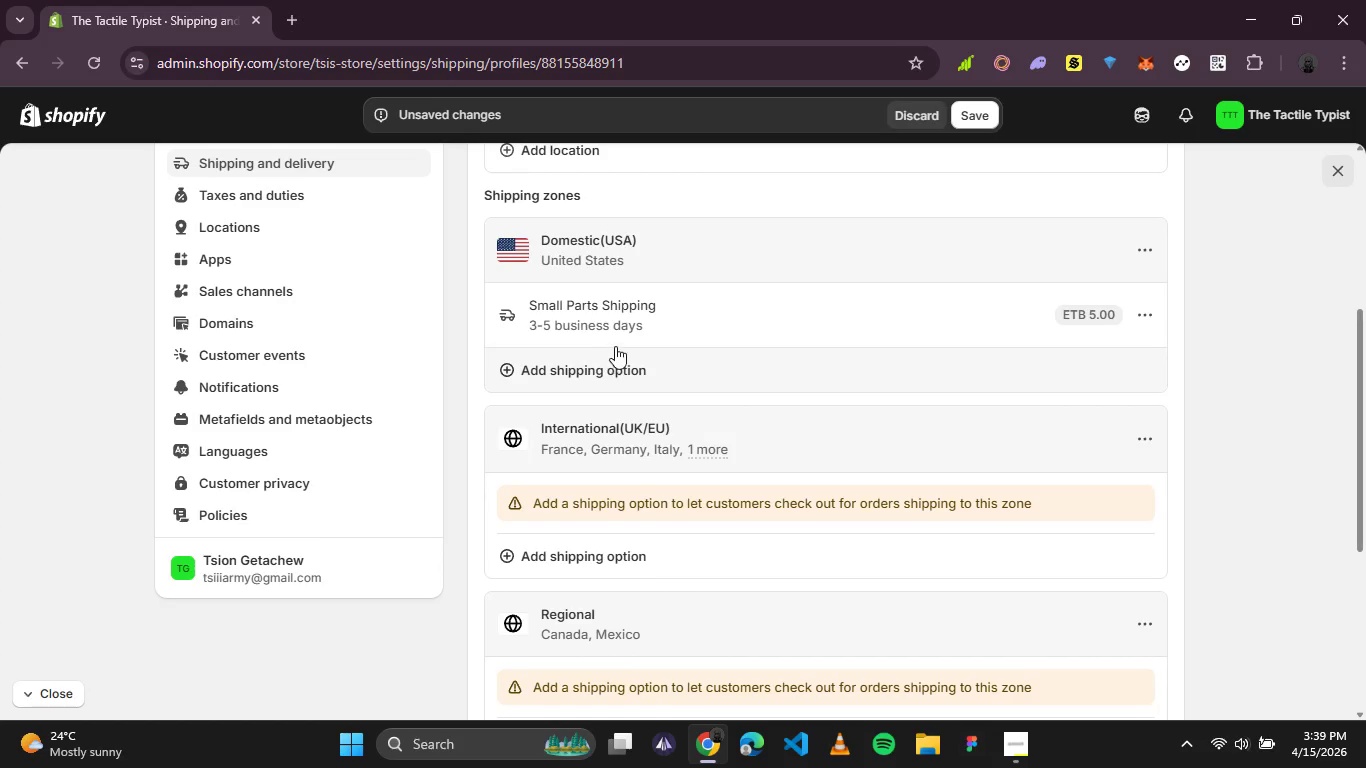 
left_click([511, 372])
 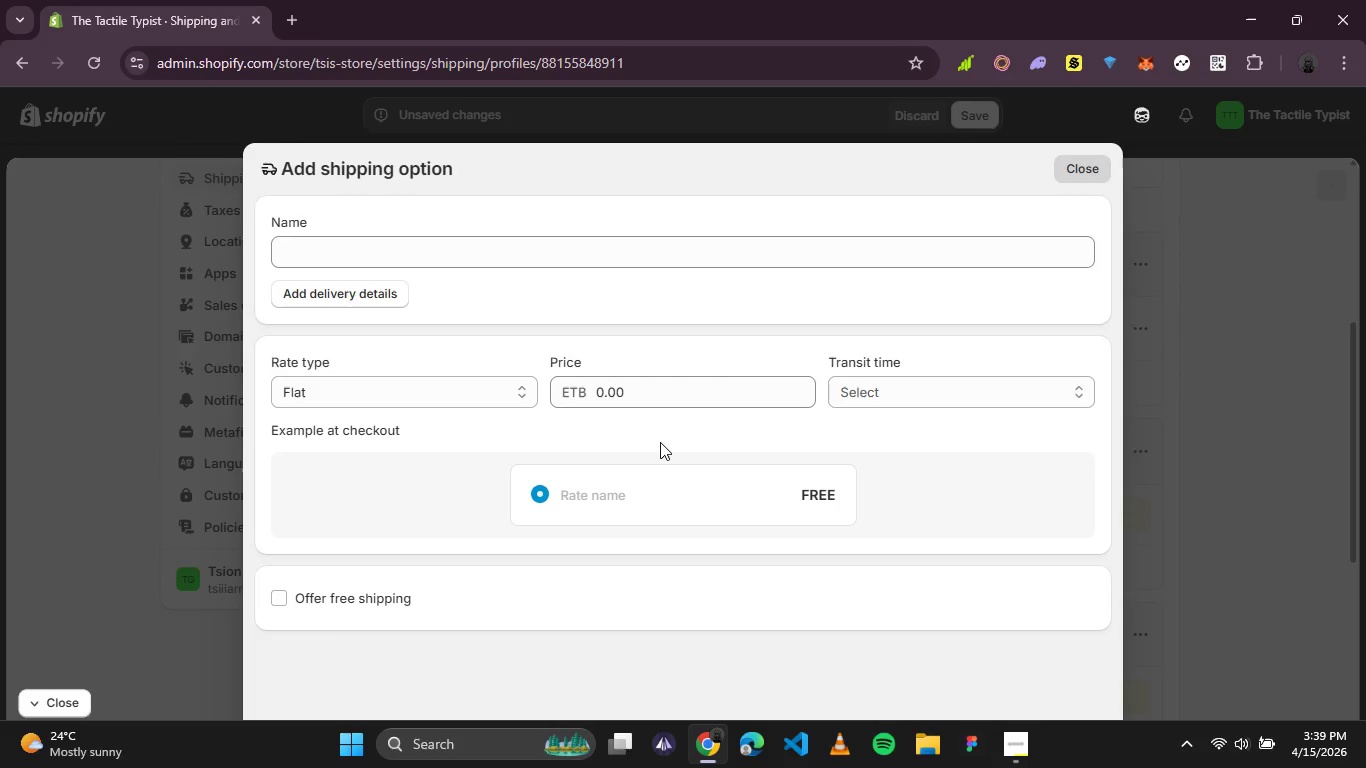 
wait(9.2)
 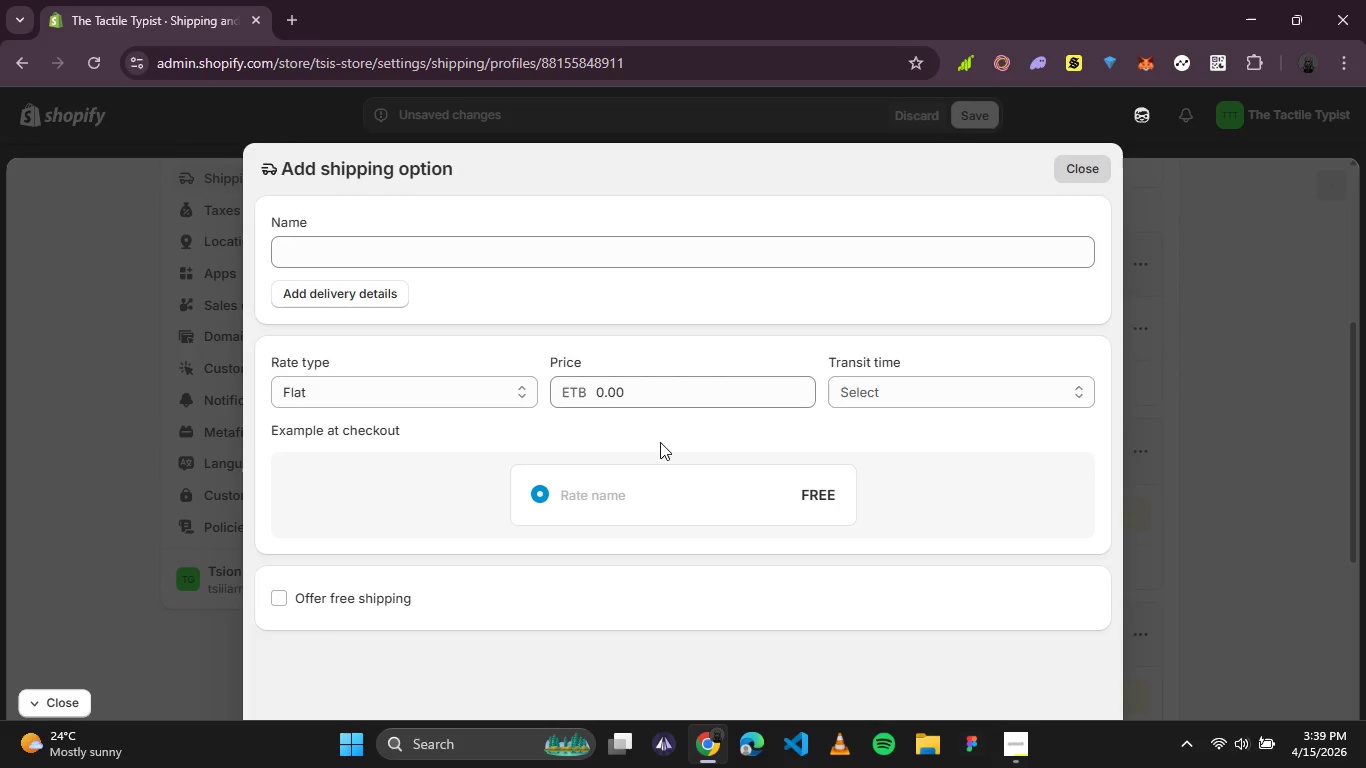 
left_click([539, 257])
 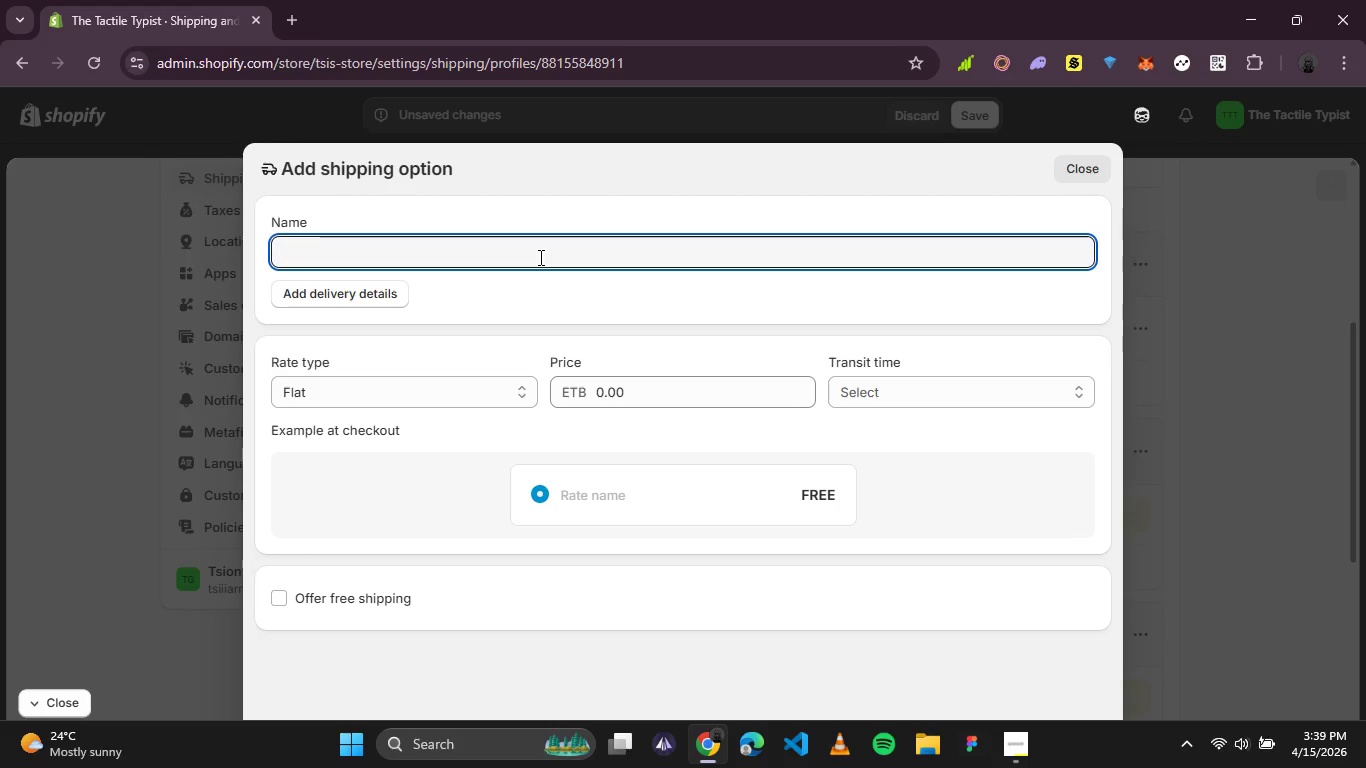 
type(Heavy Goods S)
key(Backspace)
type(hippingS)
 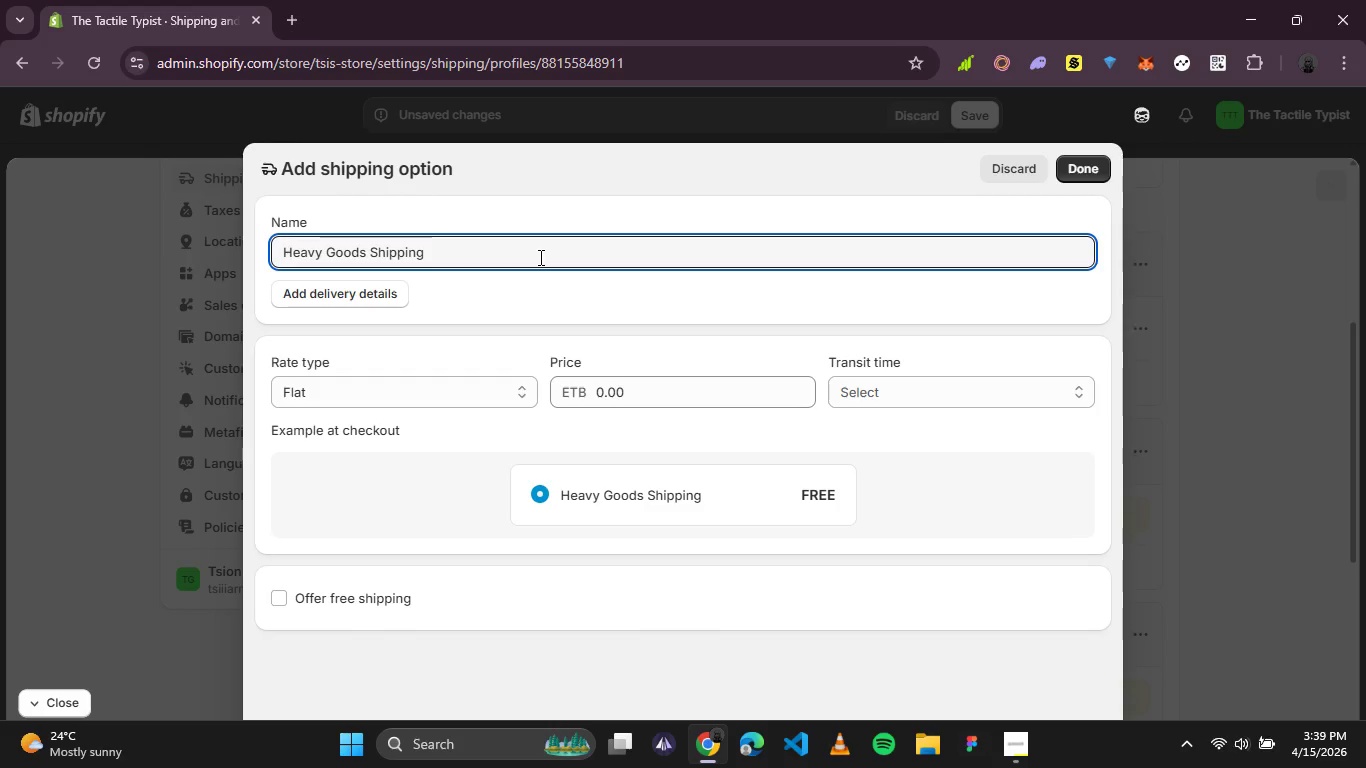 
hold_key(key=ArrowLeft, duration=0.67)
 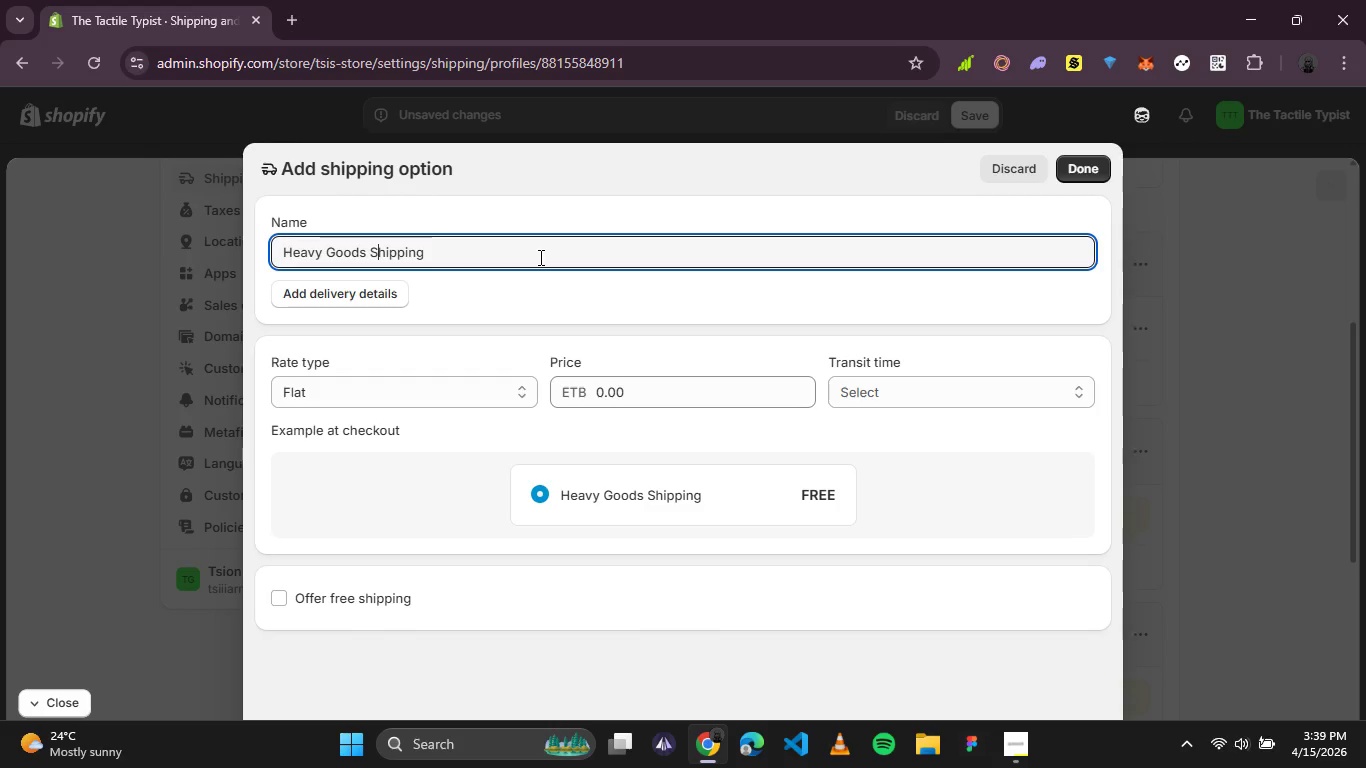 
left_click([609, 386])
 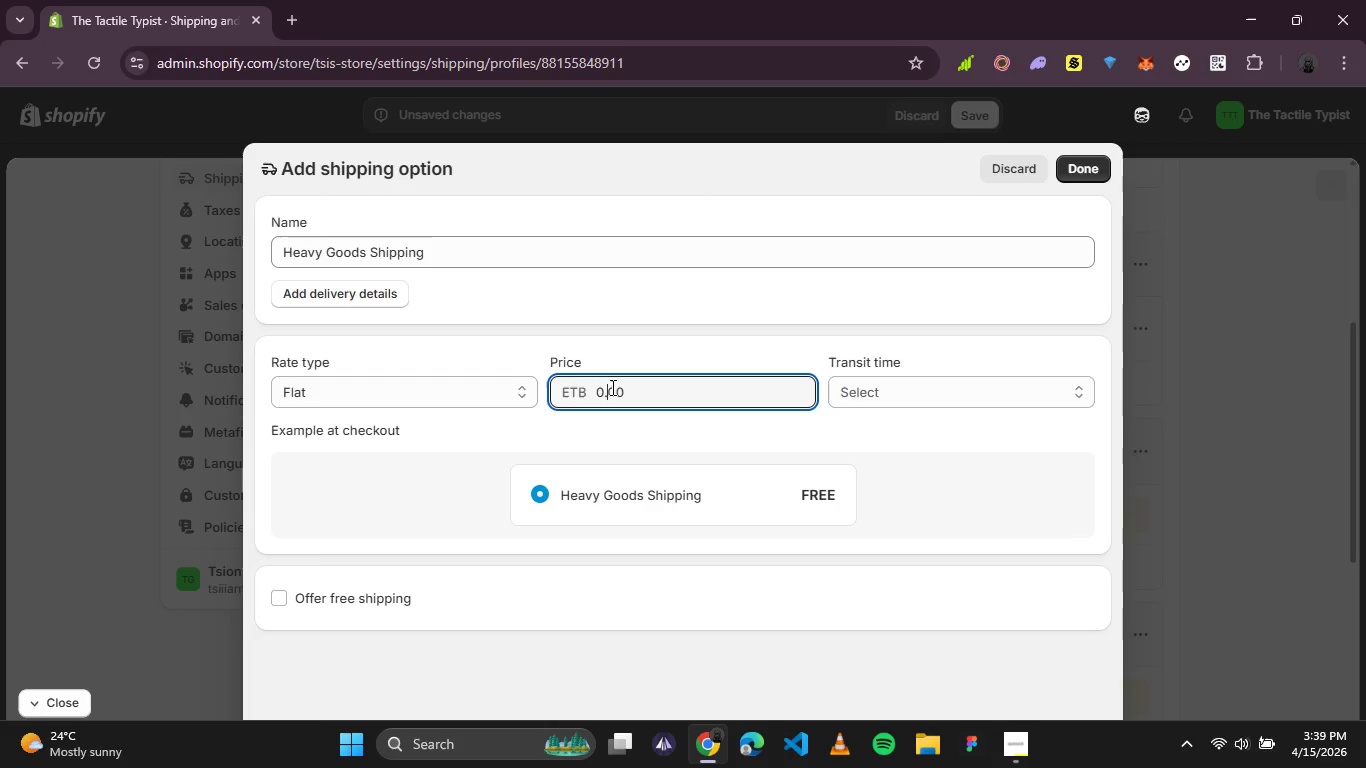 
key(ArrowLeft)
 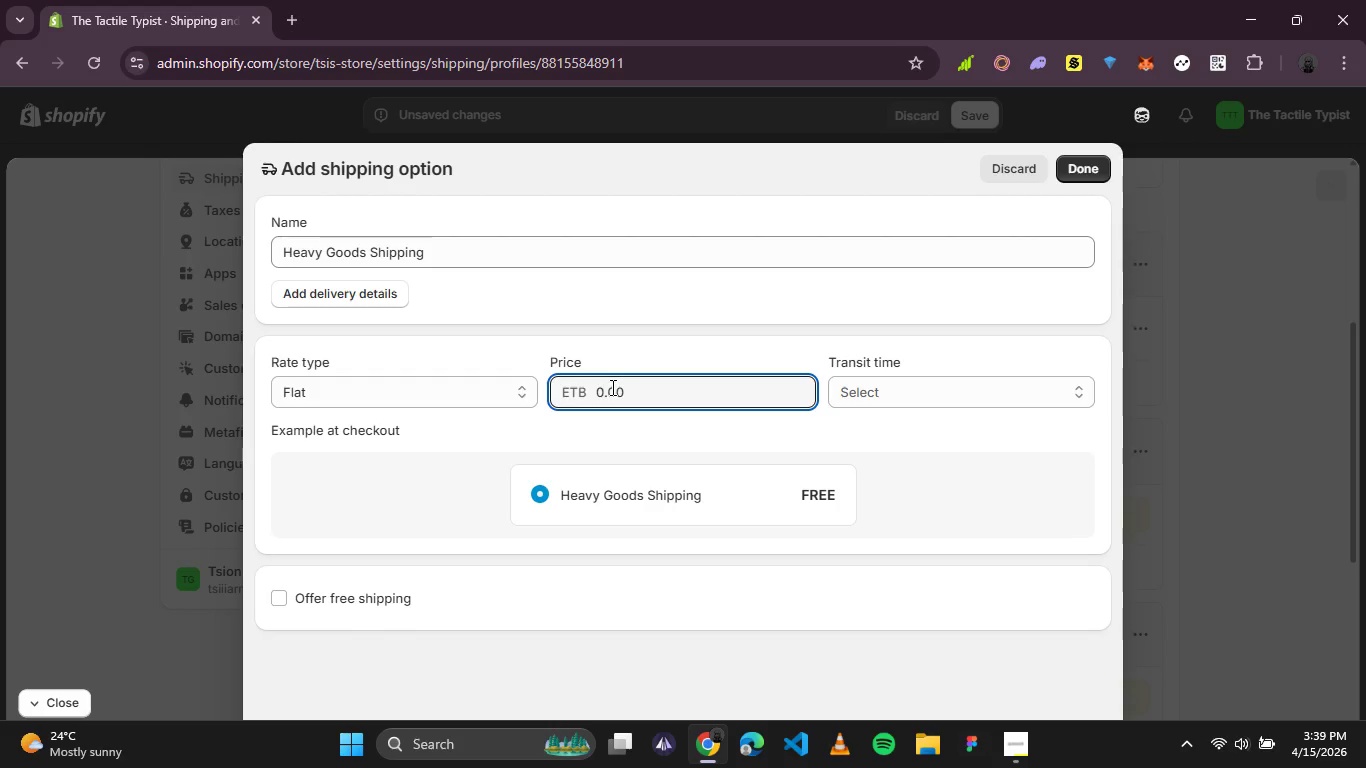 
type(25)
 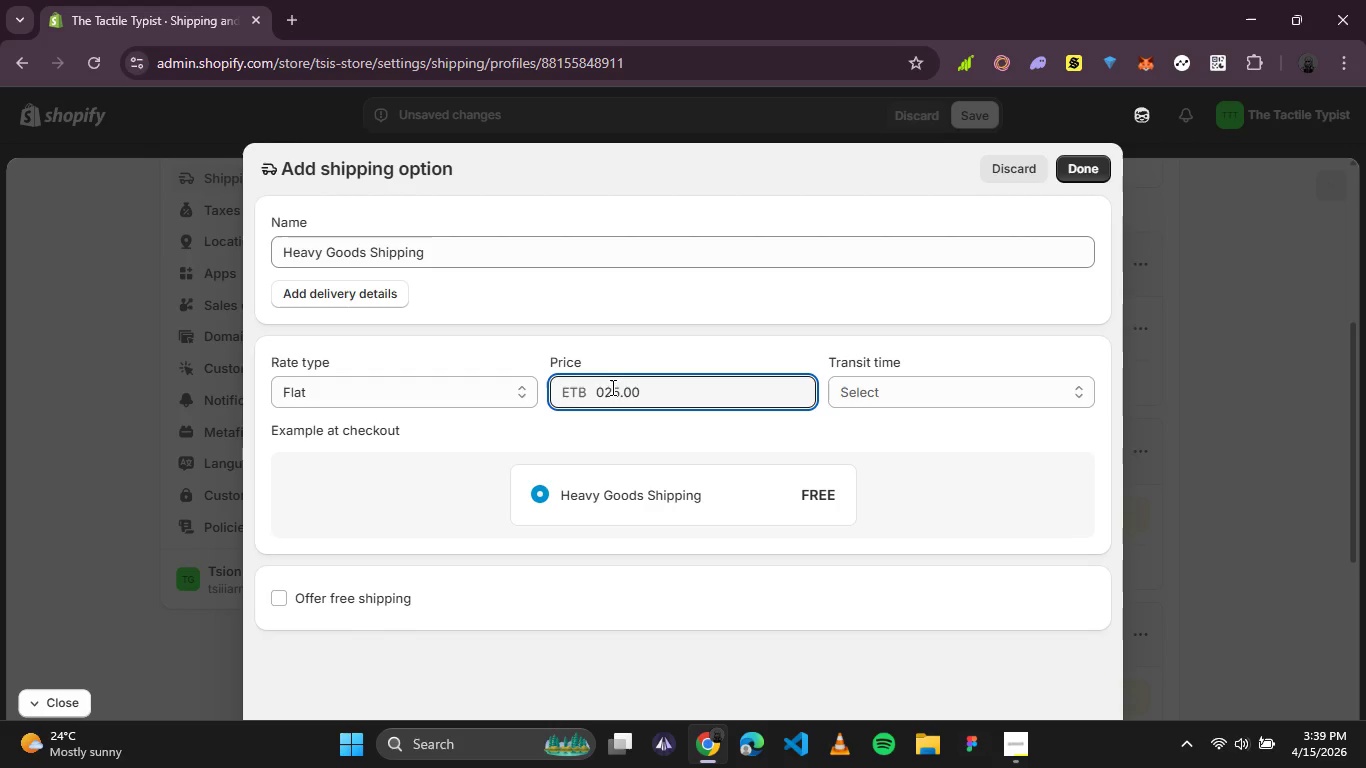 
key(ArrowLeft)
 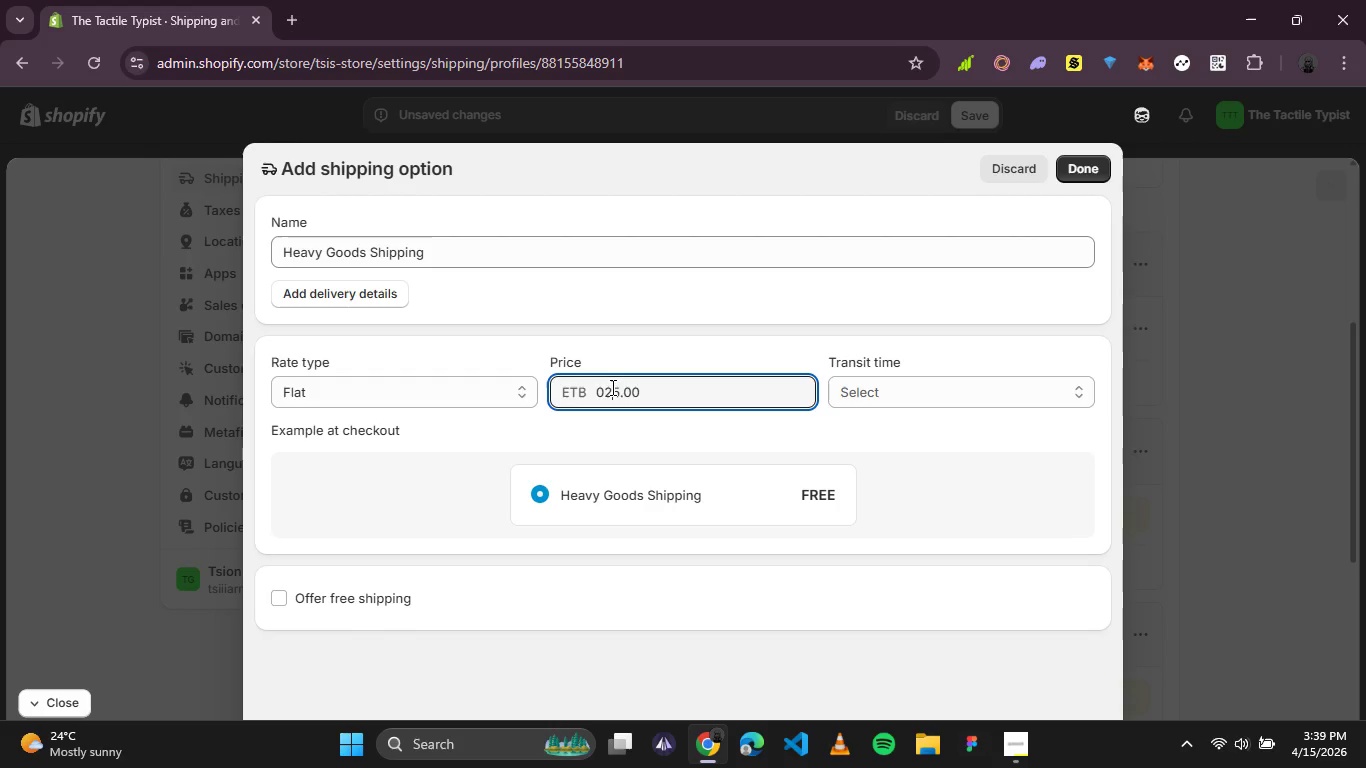 
key(ArrowLeft)
 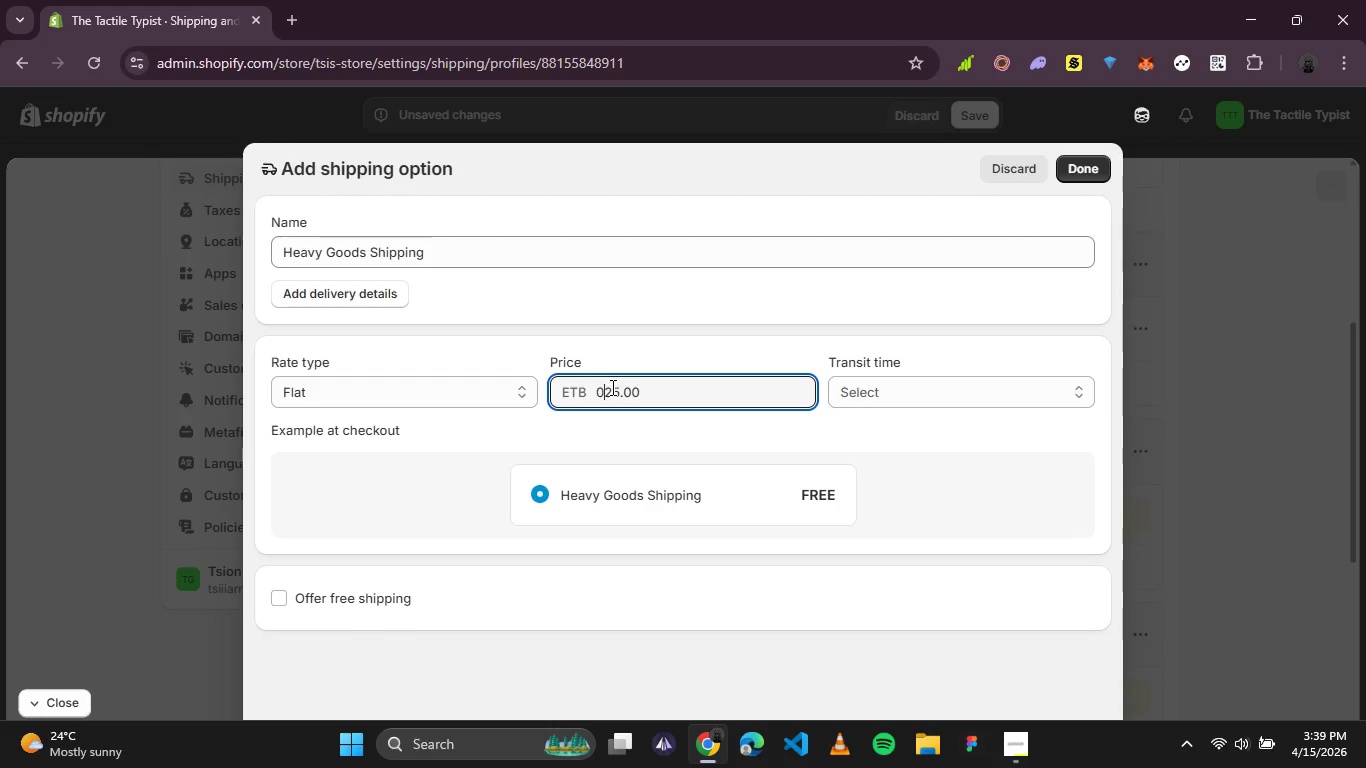 
key(Backspace)
 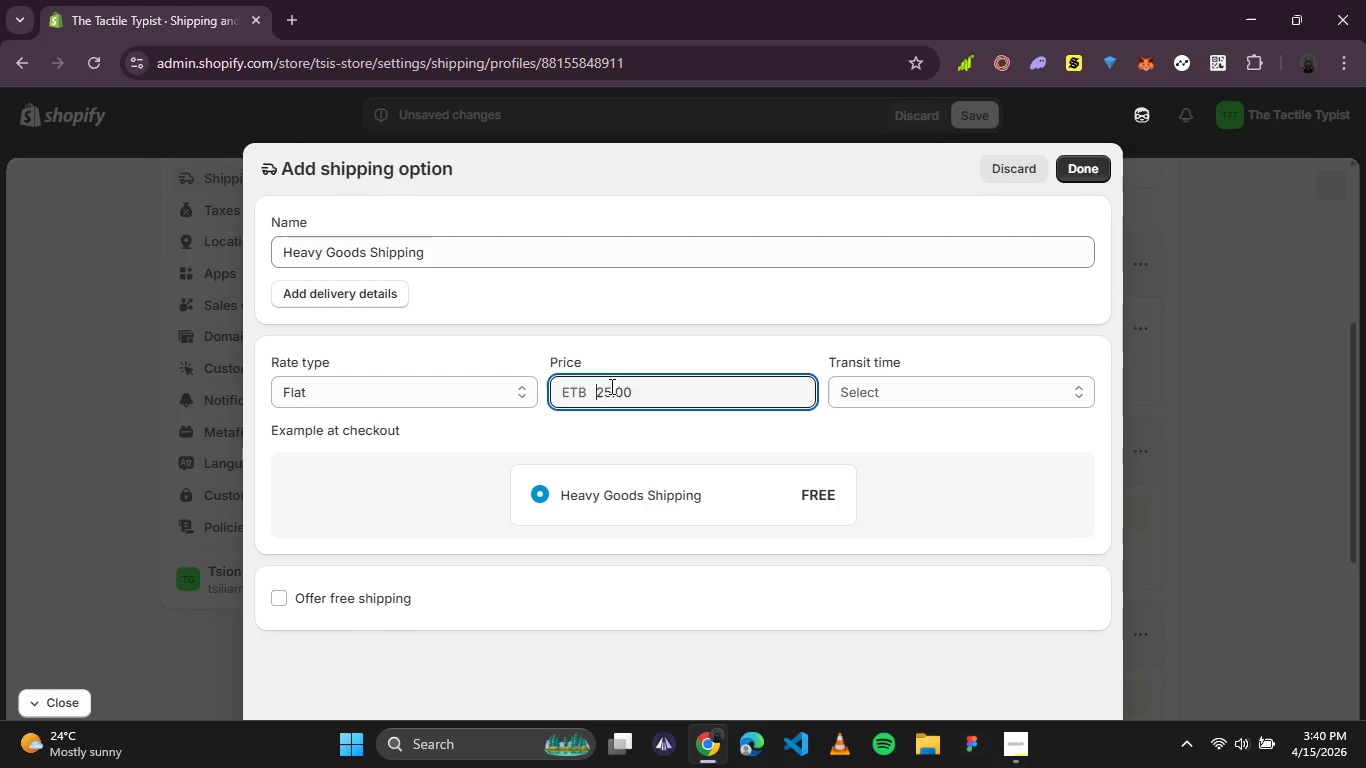 
left_click([948, 398])
 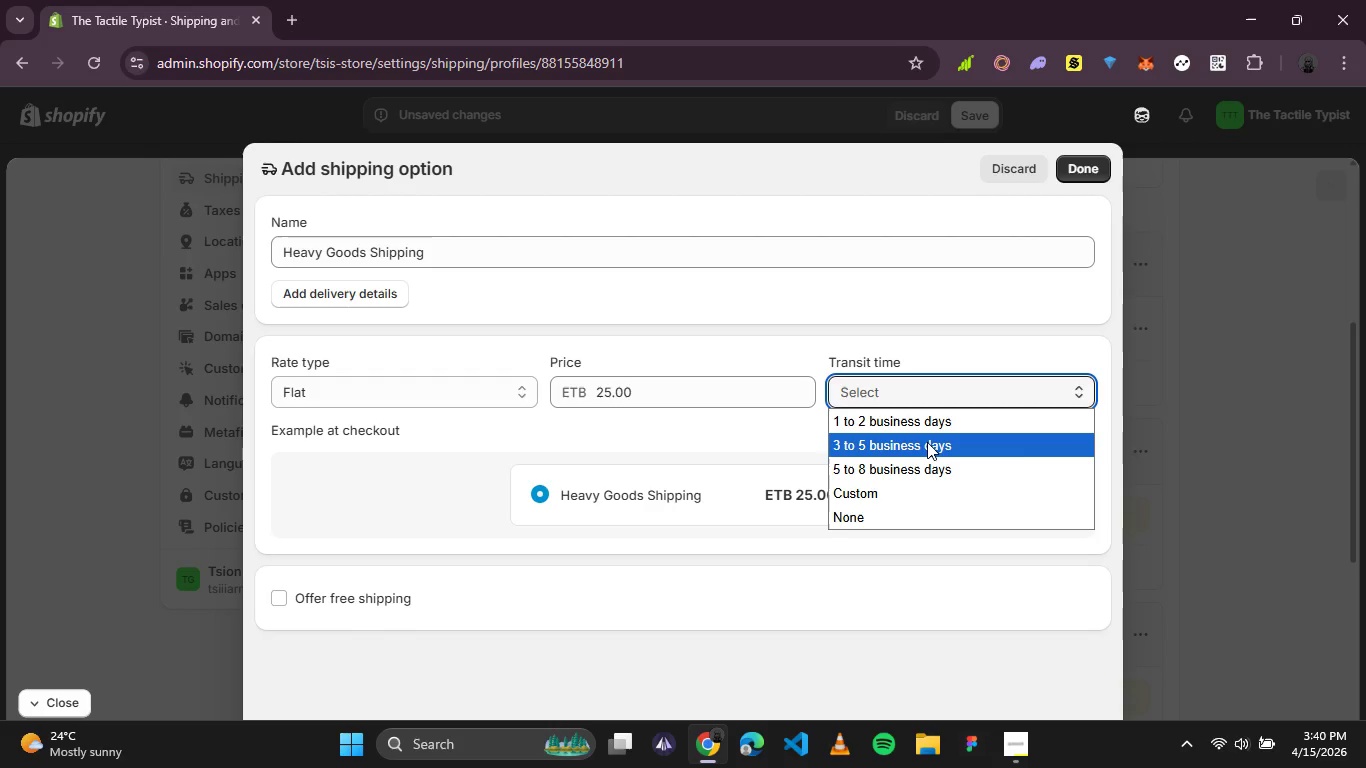 
left_click([927, 442])
 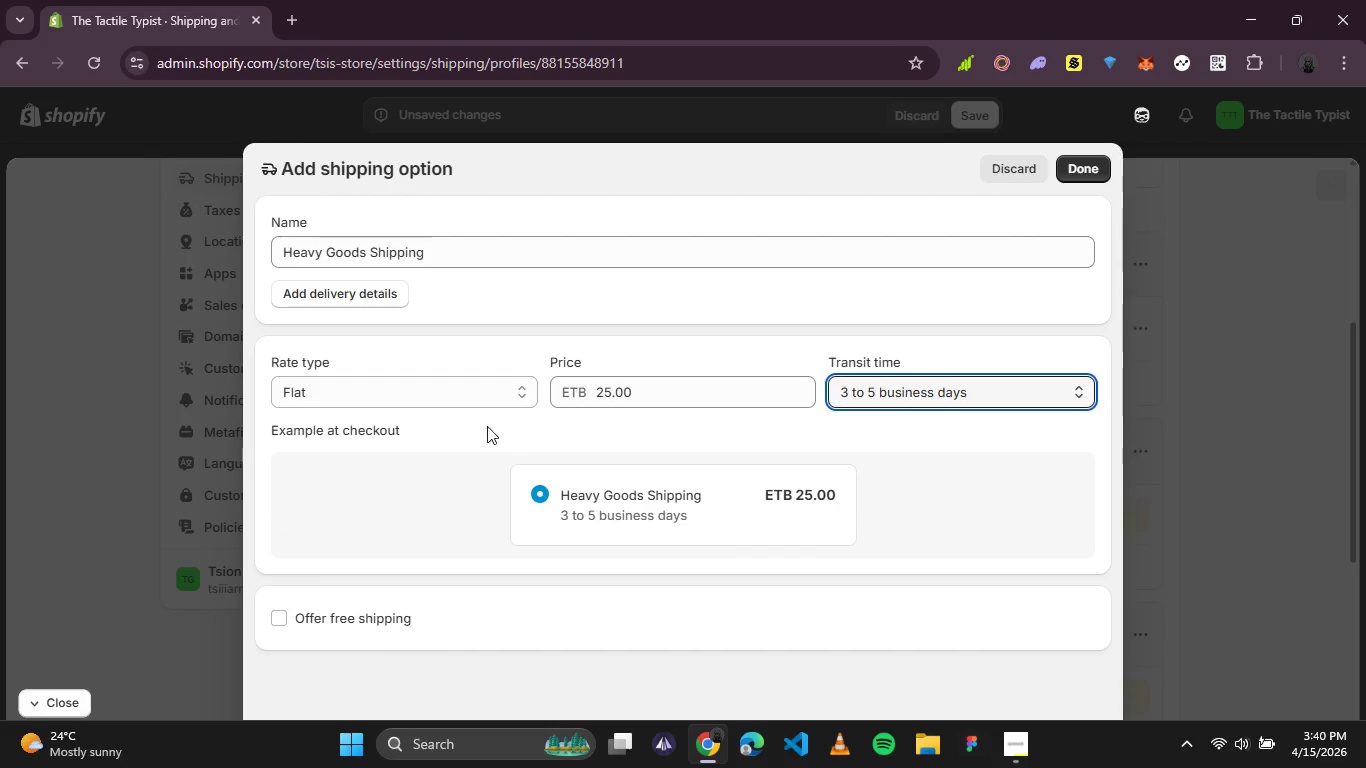 
left_click([456, 390])
 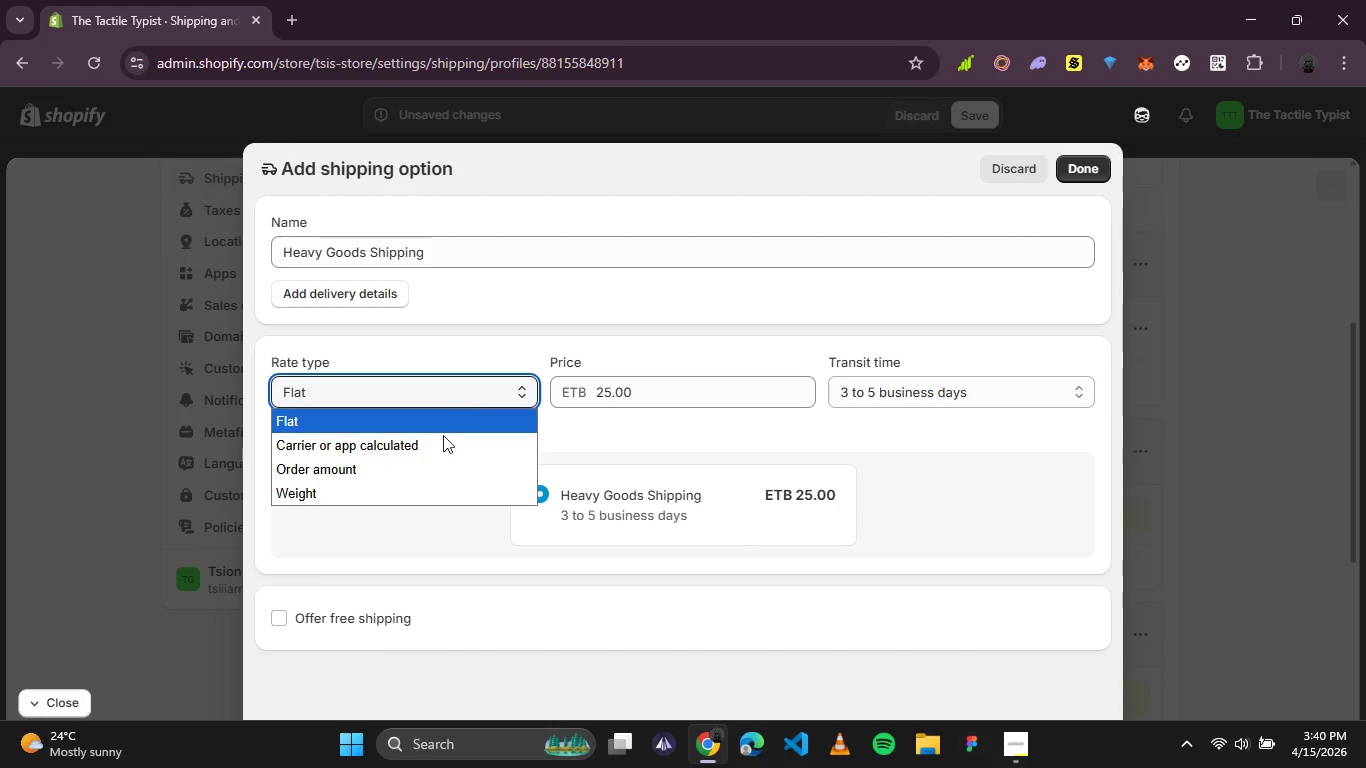 
left_click([424, 484])
 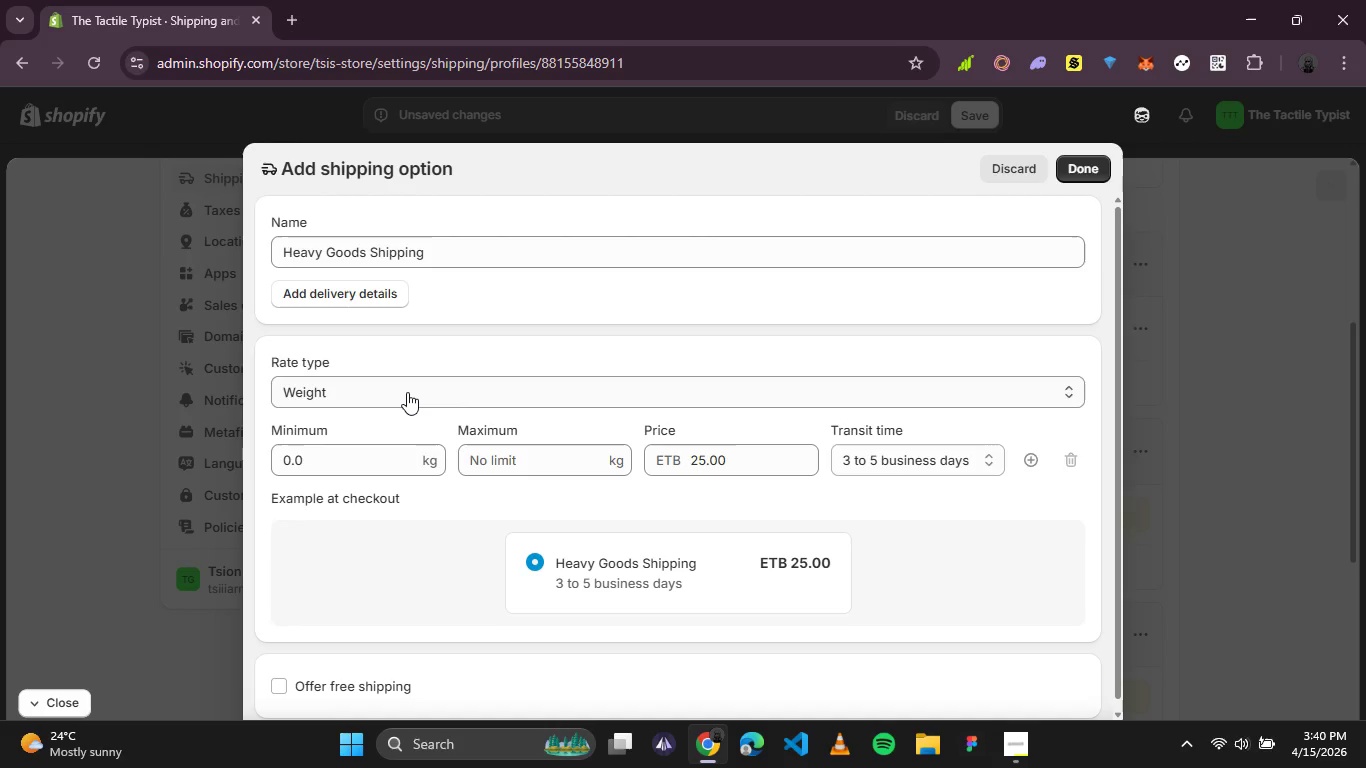 
wait(6.02)
 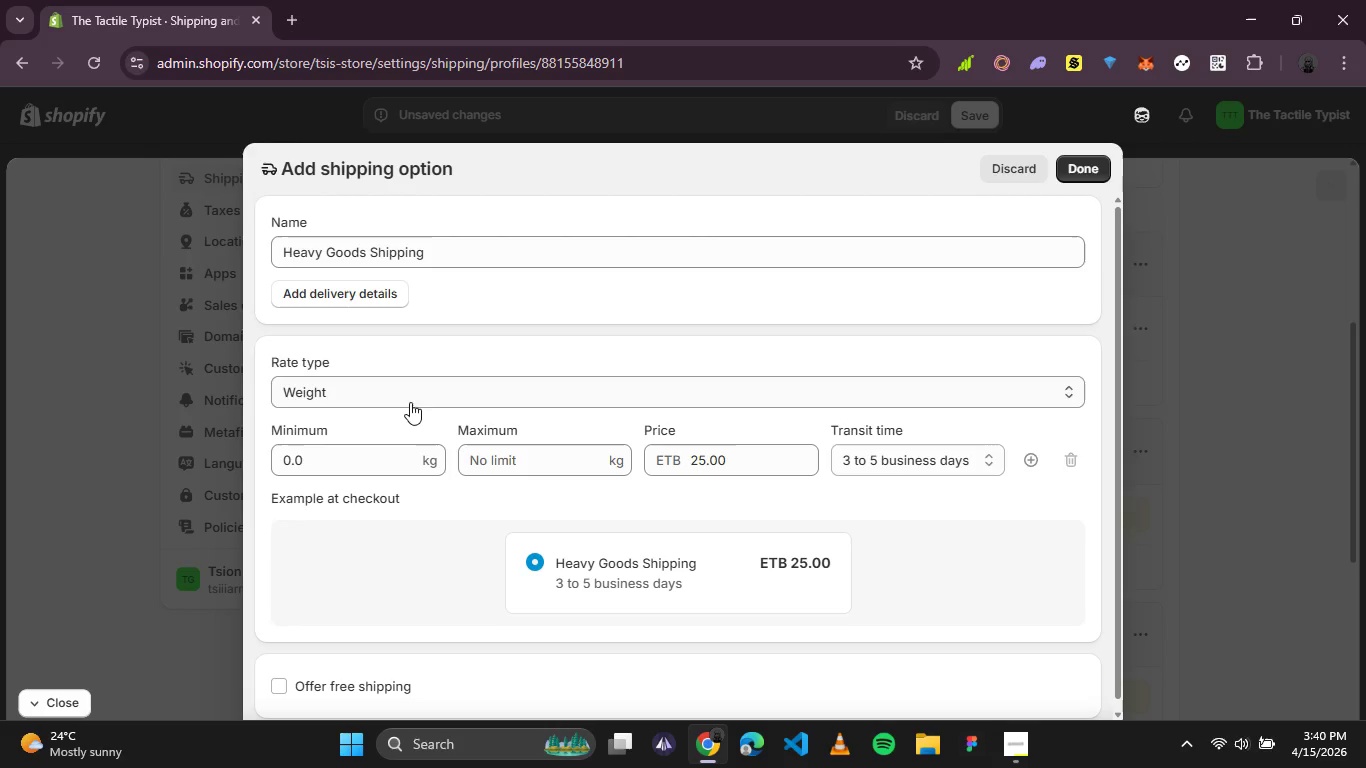 
left_click([374, 464])
 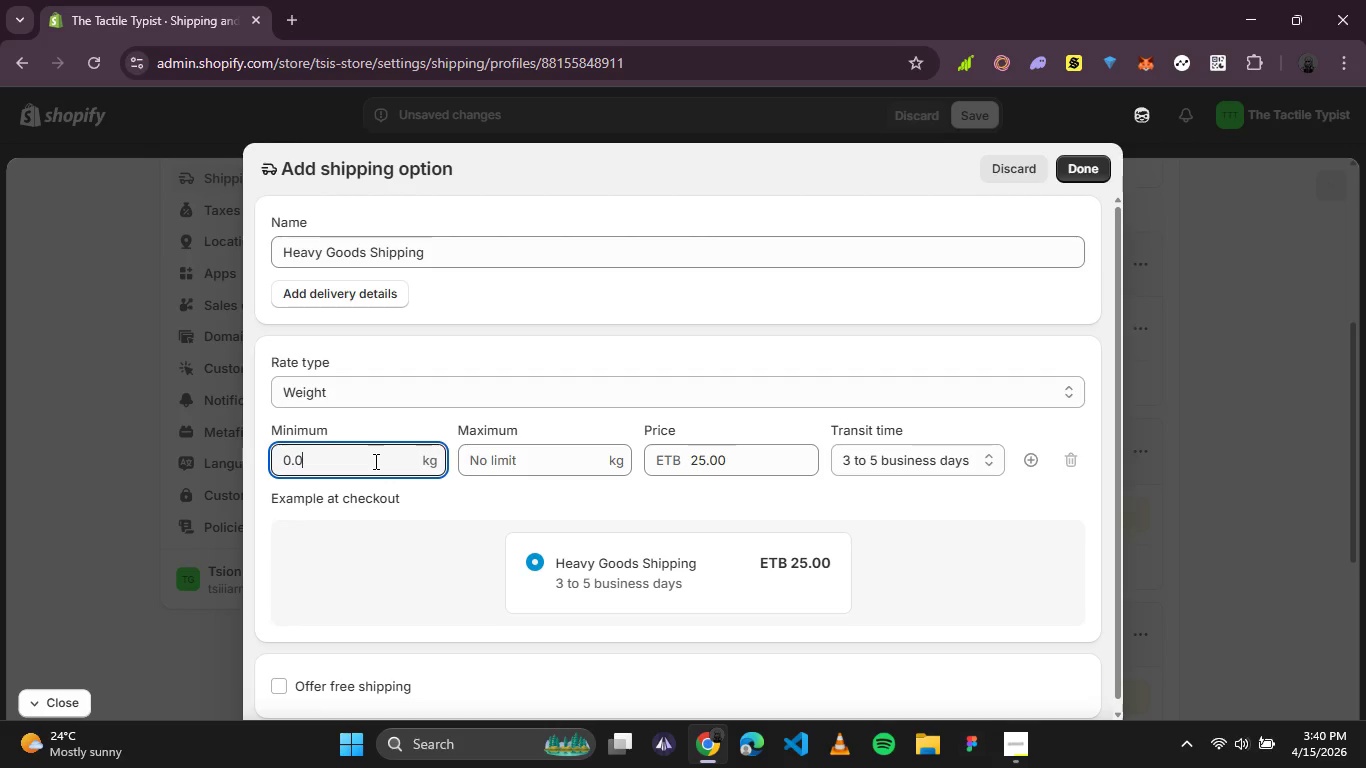 
key(Backspace)
key(Backspace)
key(Backspace)
type(15)
 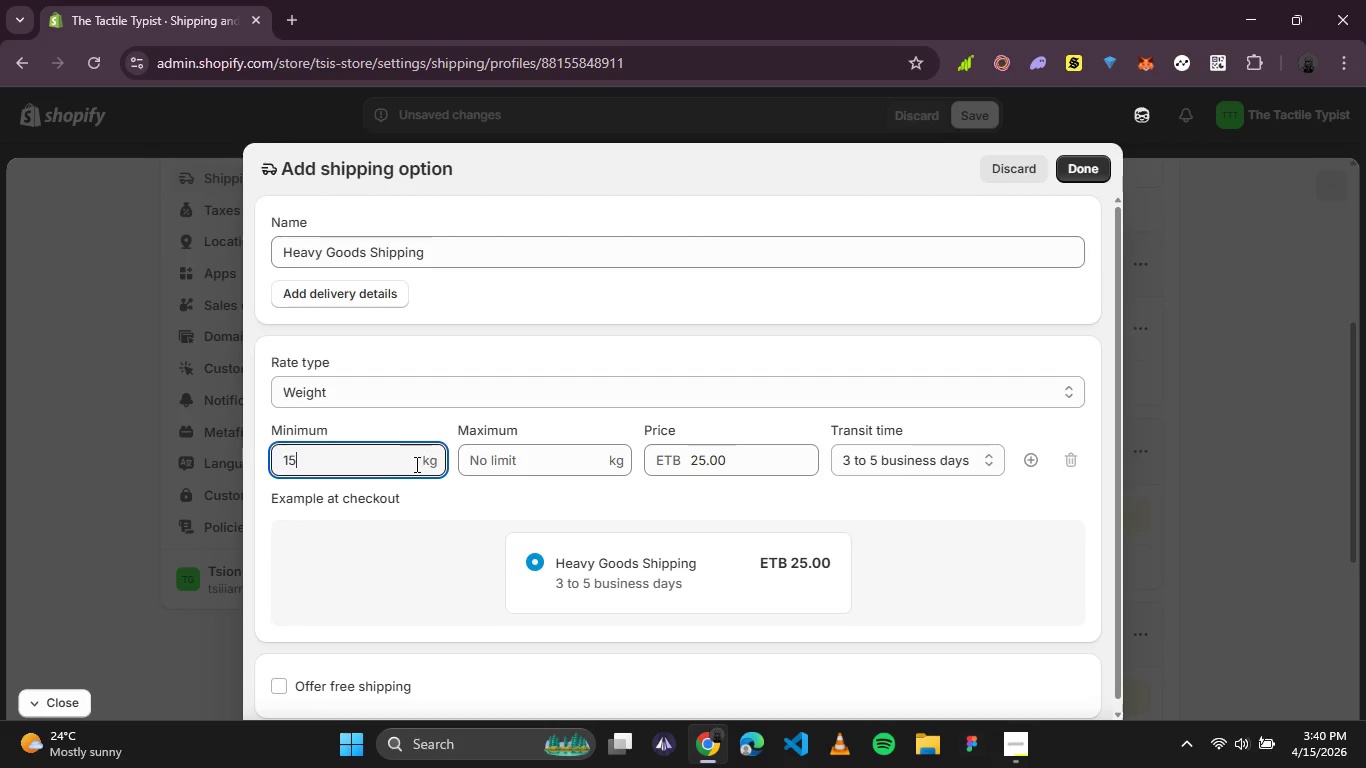 
left_click([427, 464])
 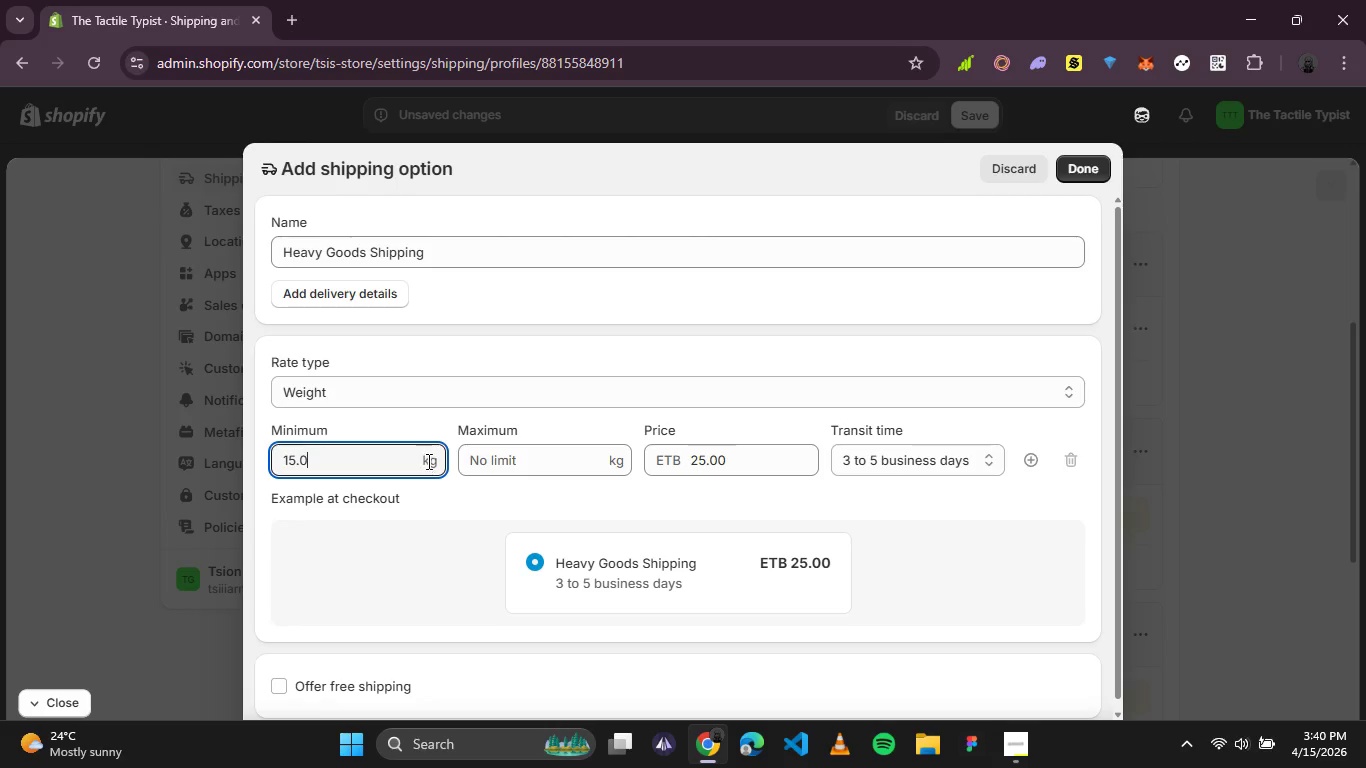 
left_click([427, 461])
 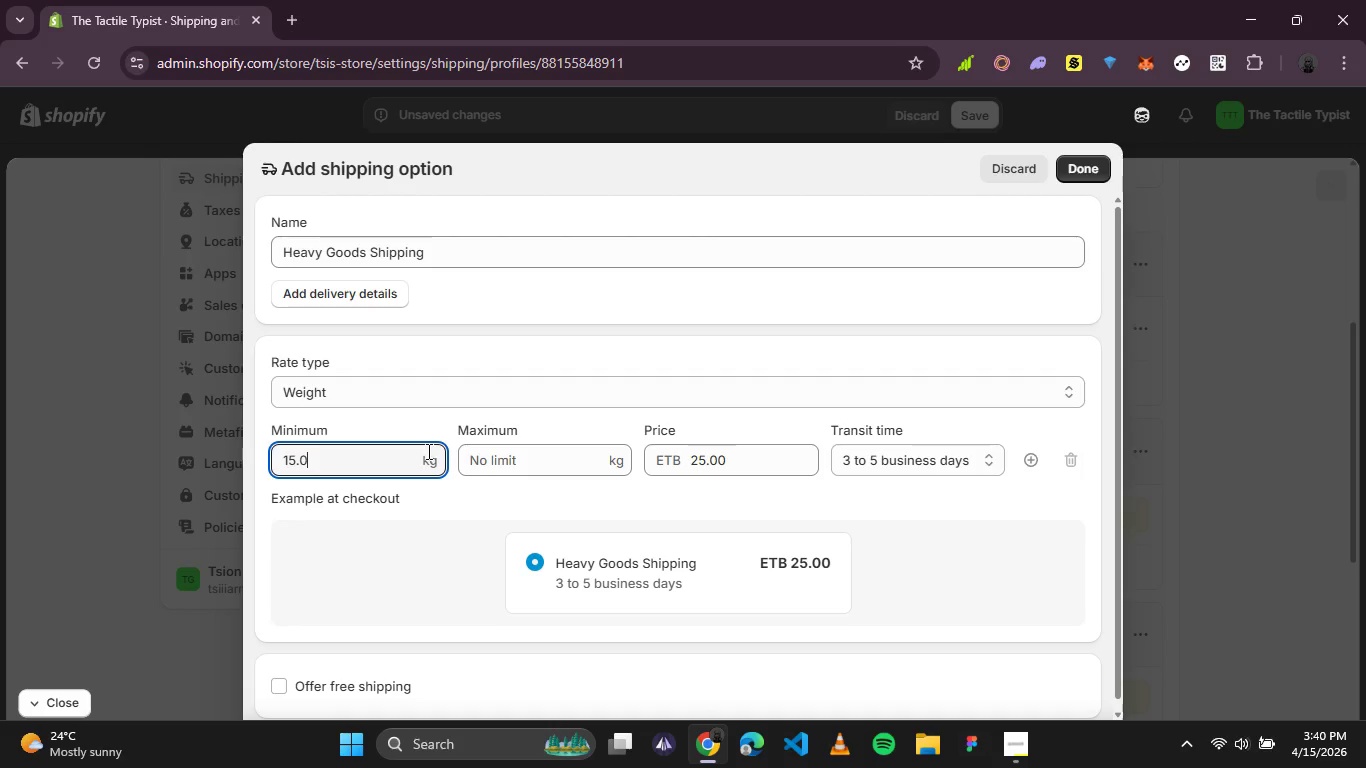 
double_click([427, 451])
 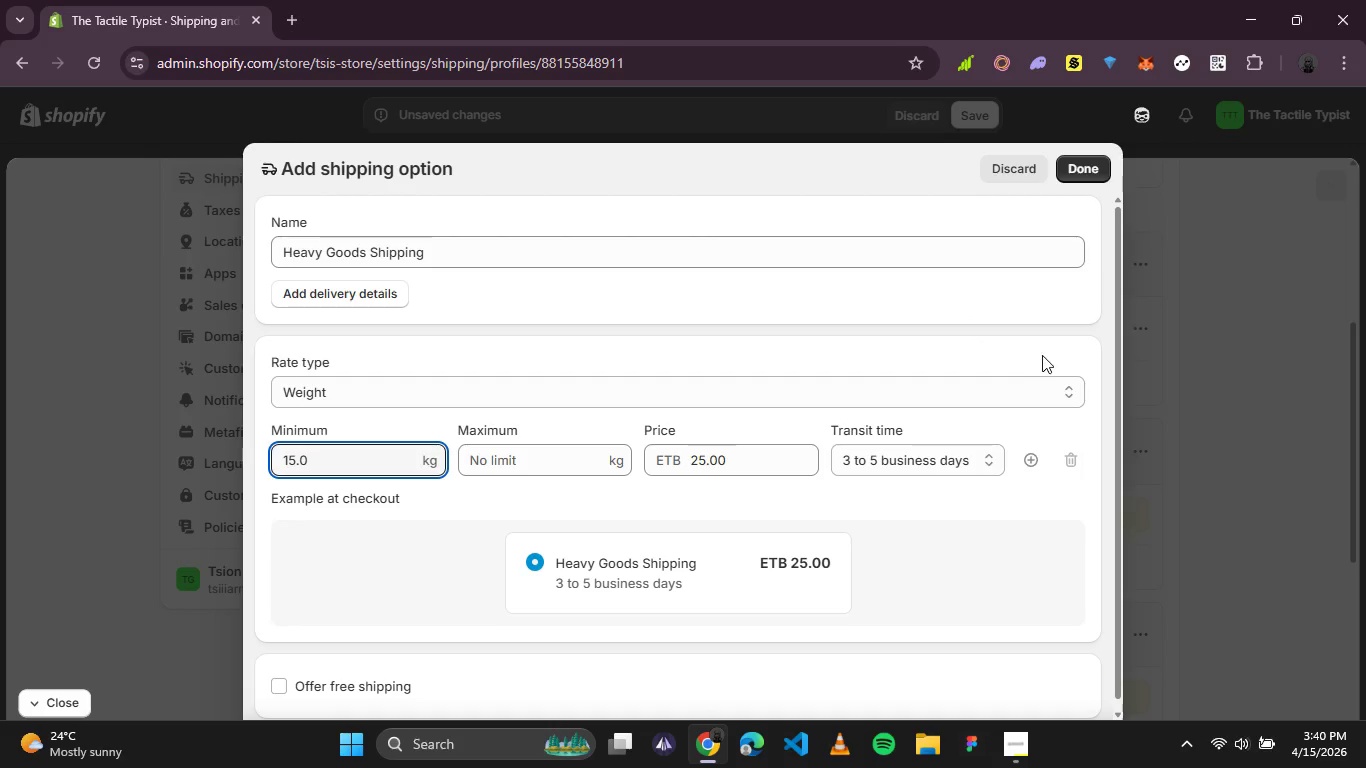 
left_click([1052, 387])
 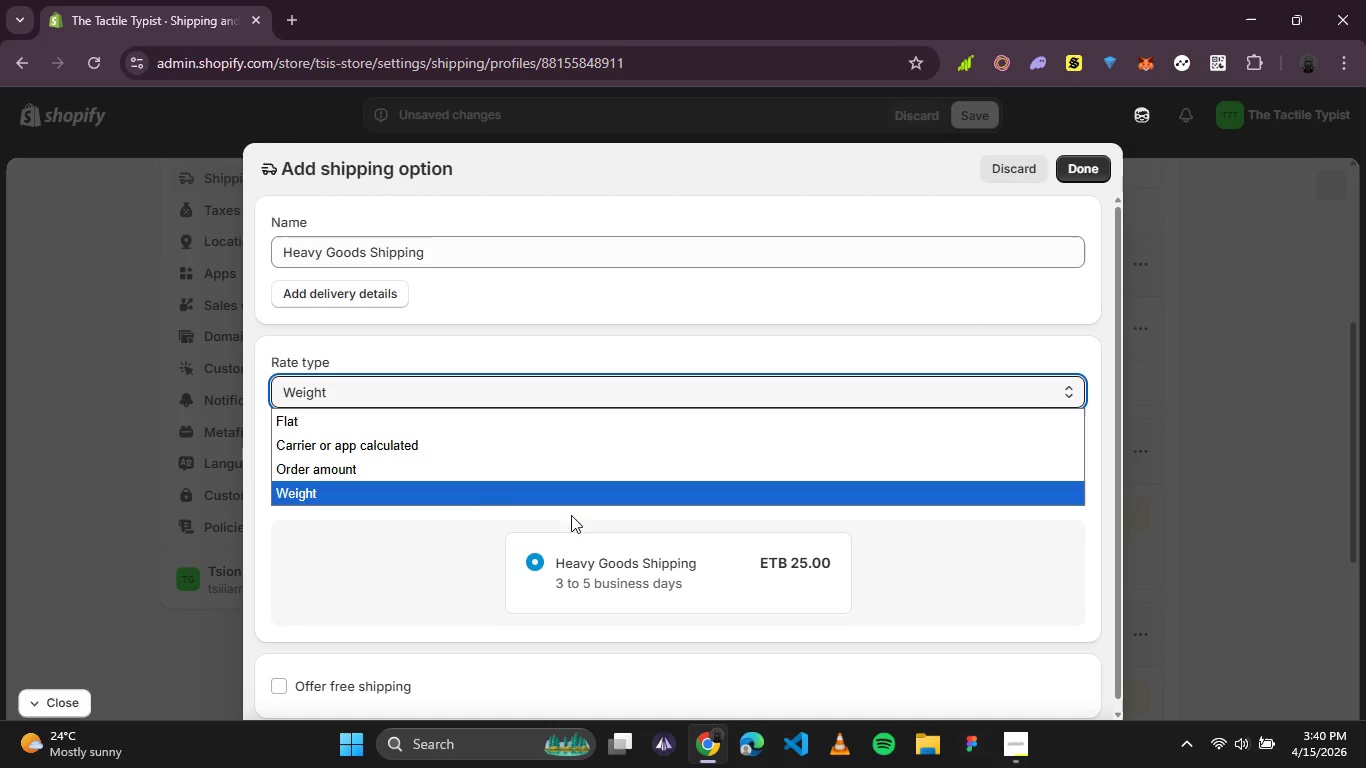 
left_click([472, 499])
 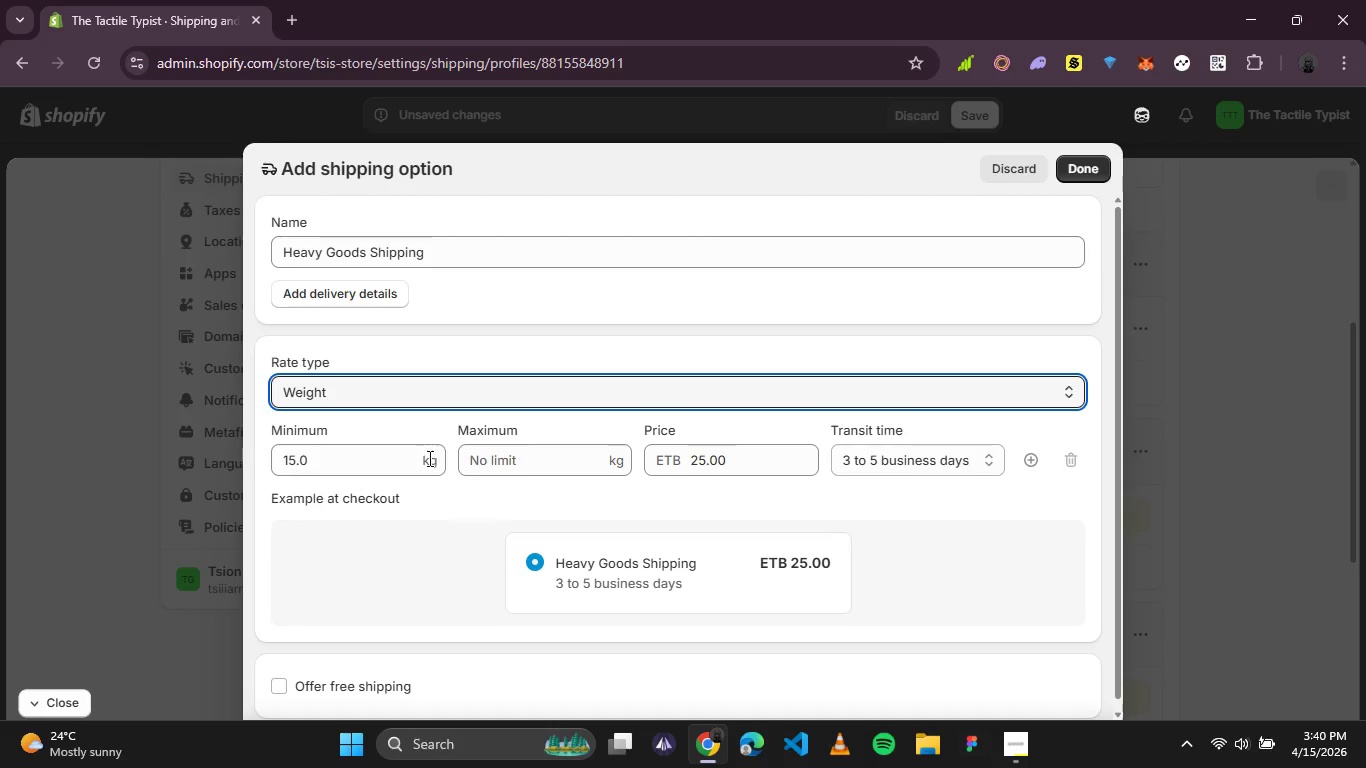 
double_click([424, 460])
 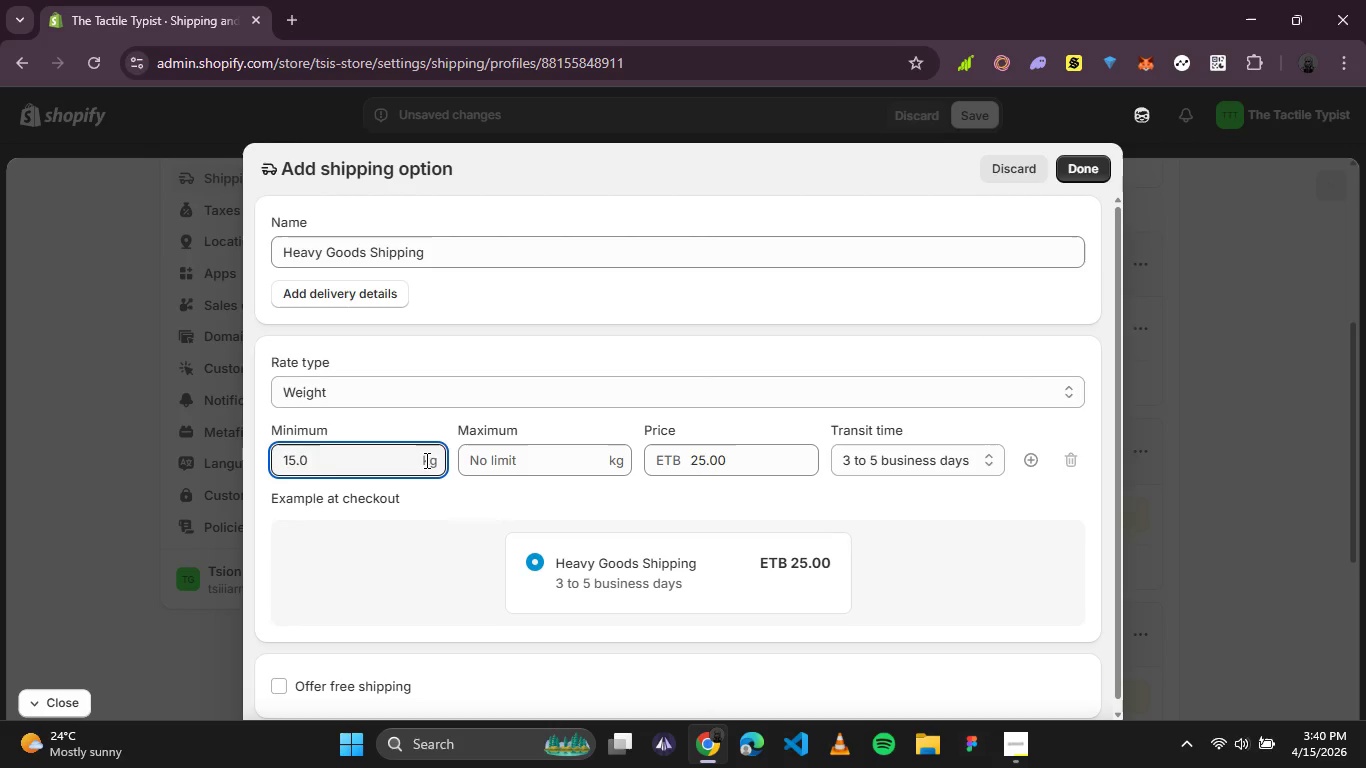 
left_click([425, 460])
 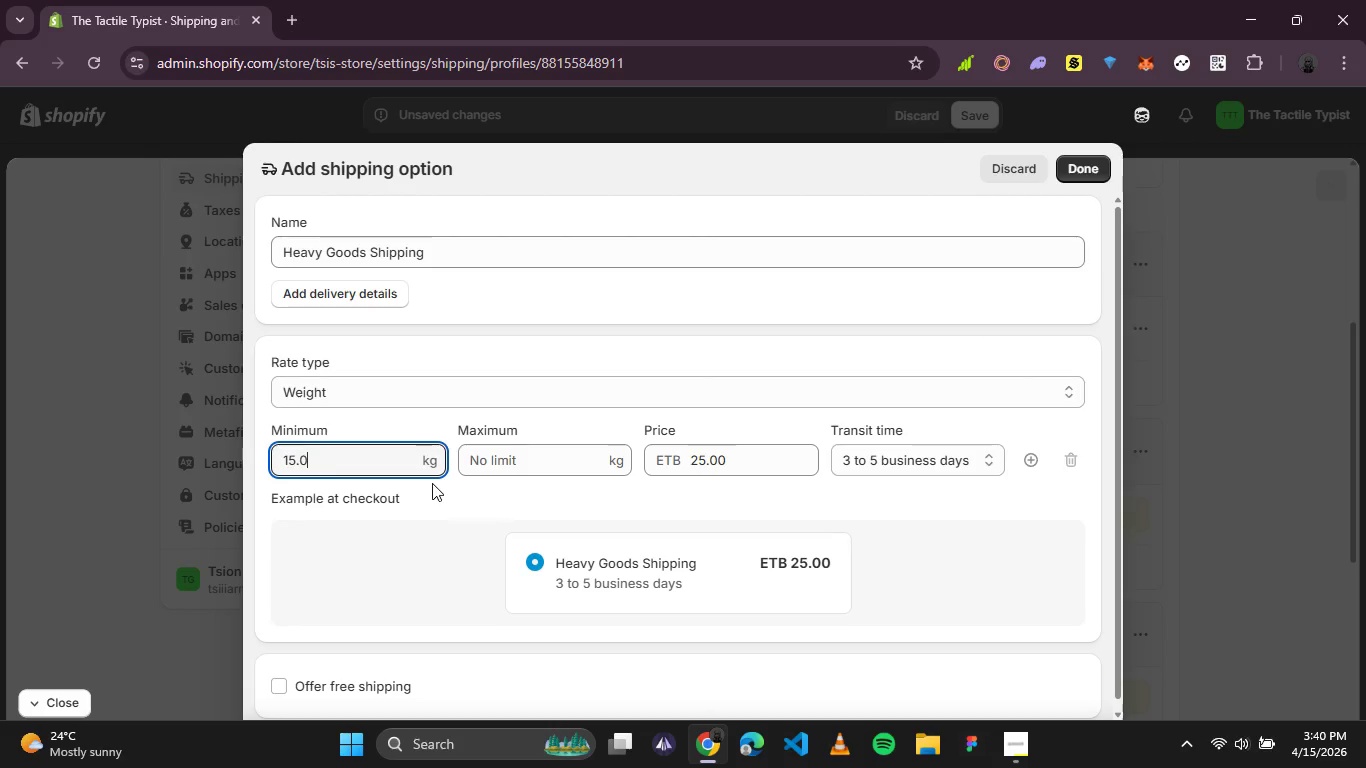 
type( lb)
 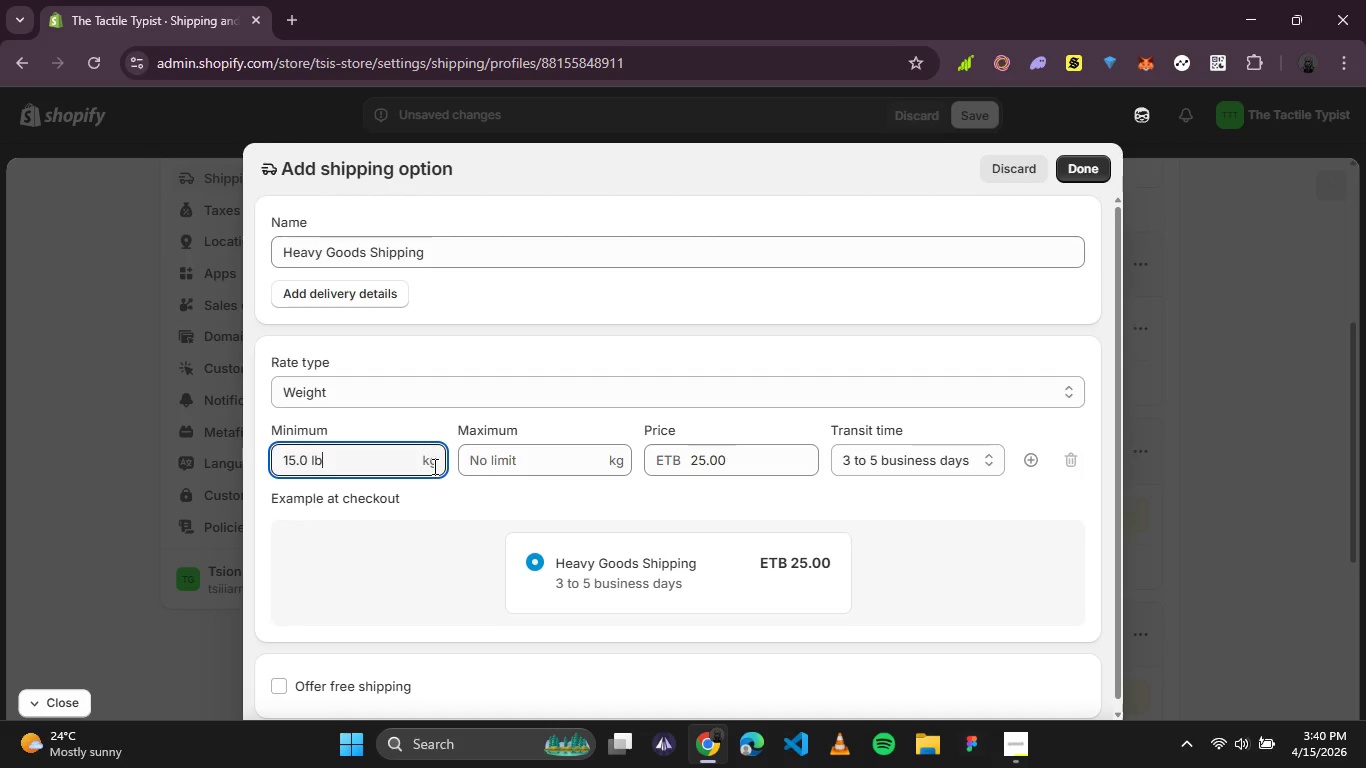 
double_click([433, 465])
 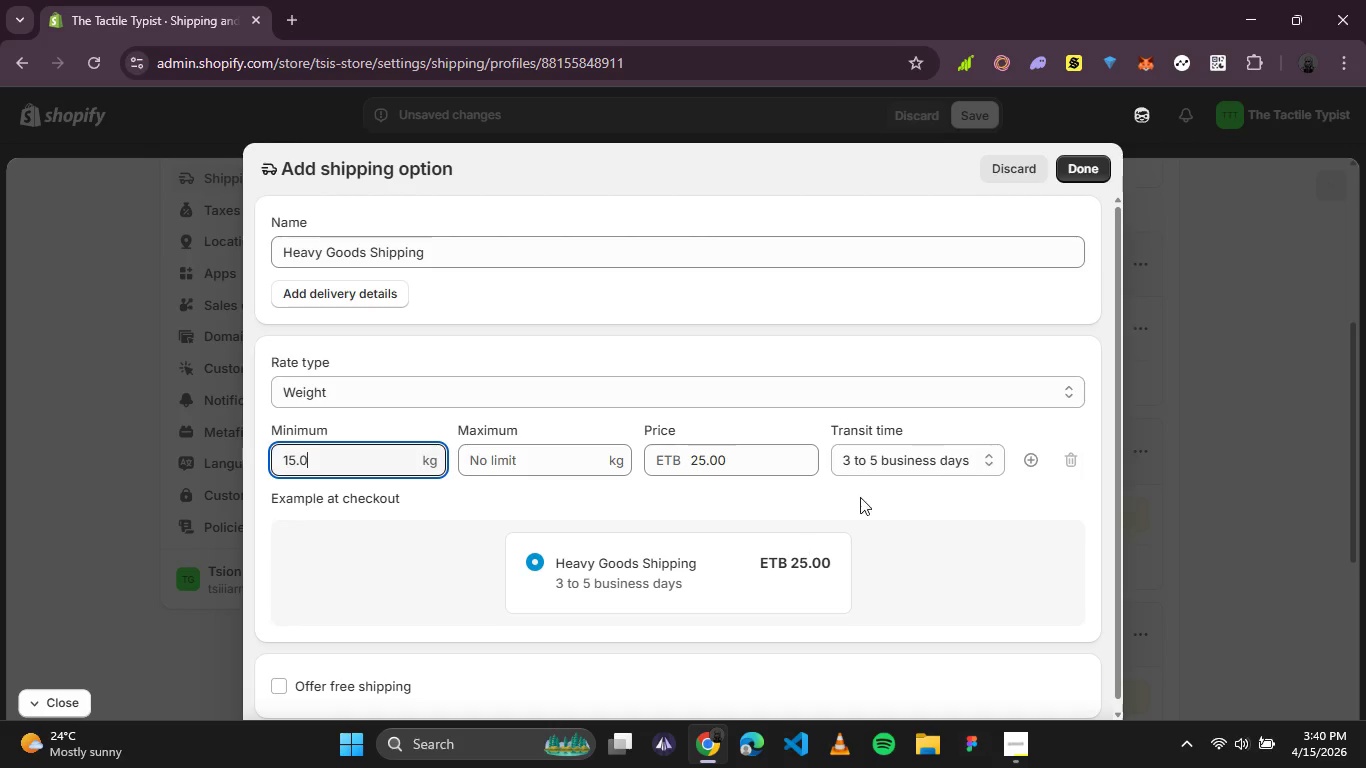 
left_click([1025, 468])
 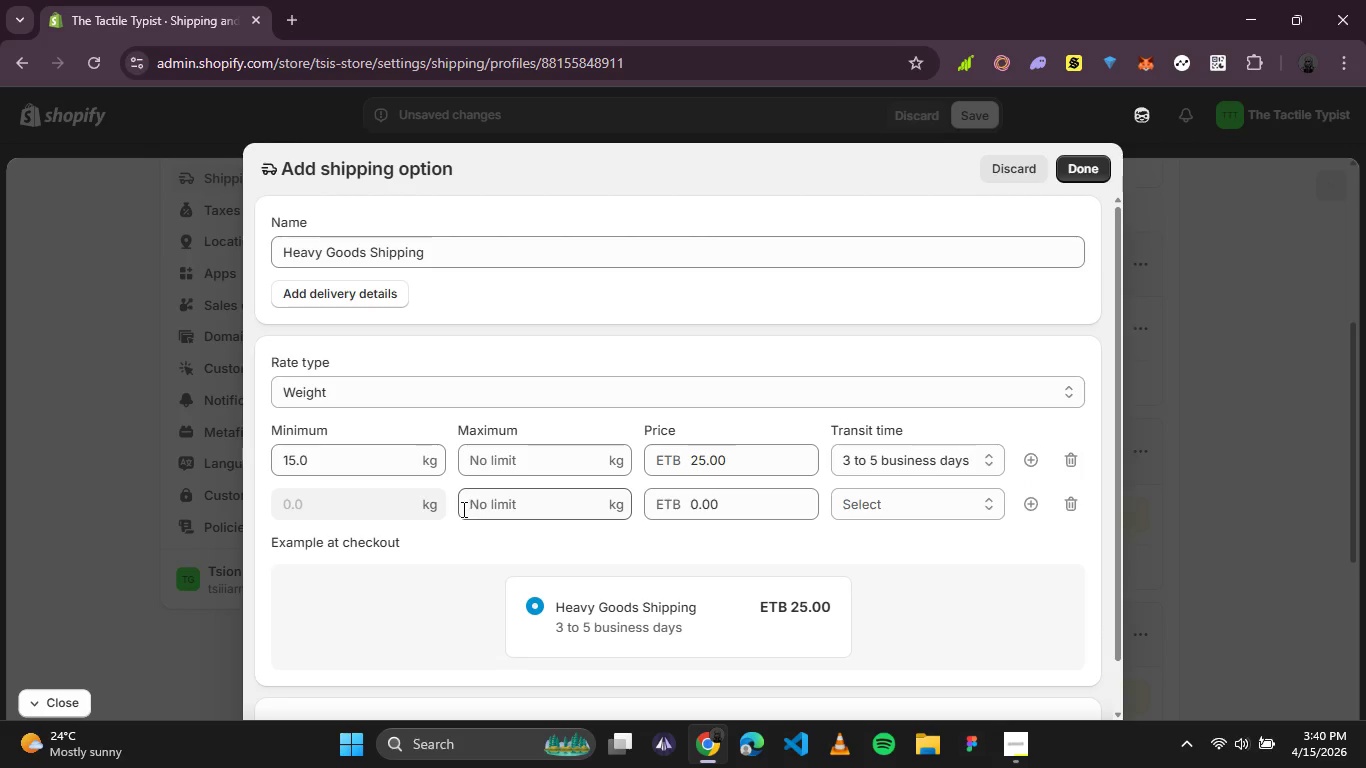 
left_click([424, 505])
 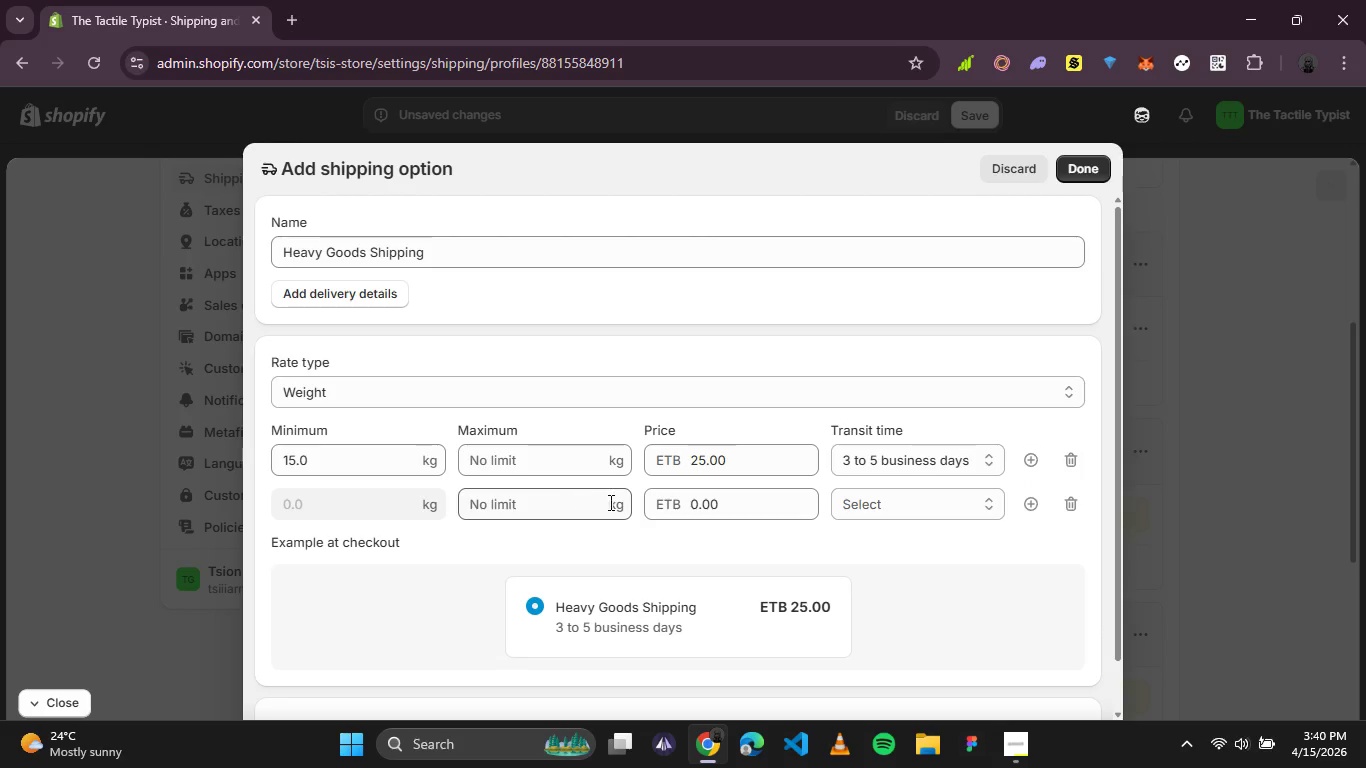 
left_click([611, 506])
 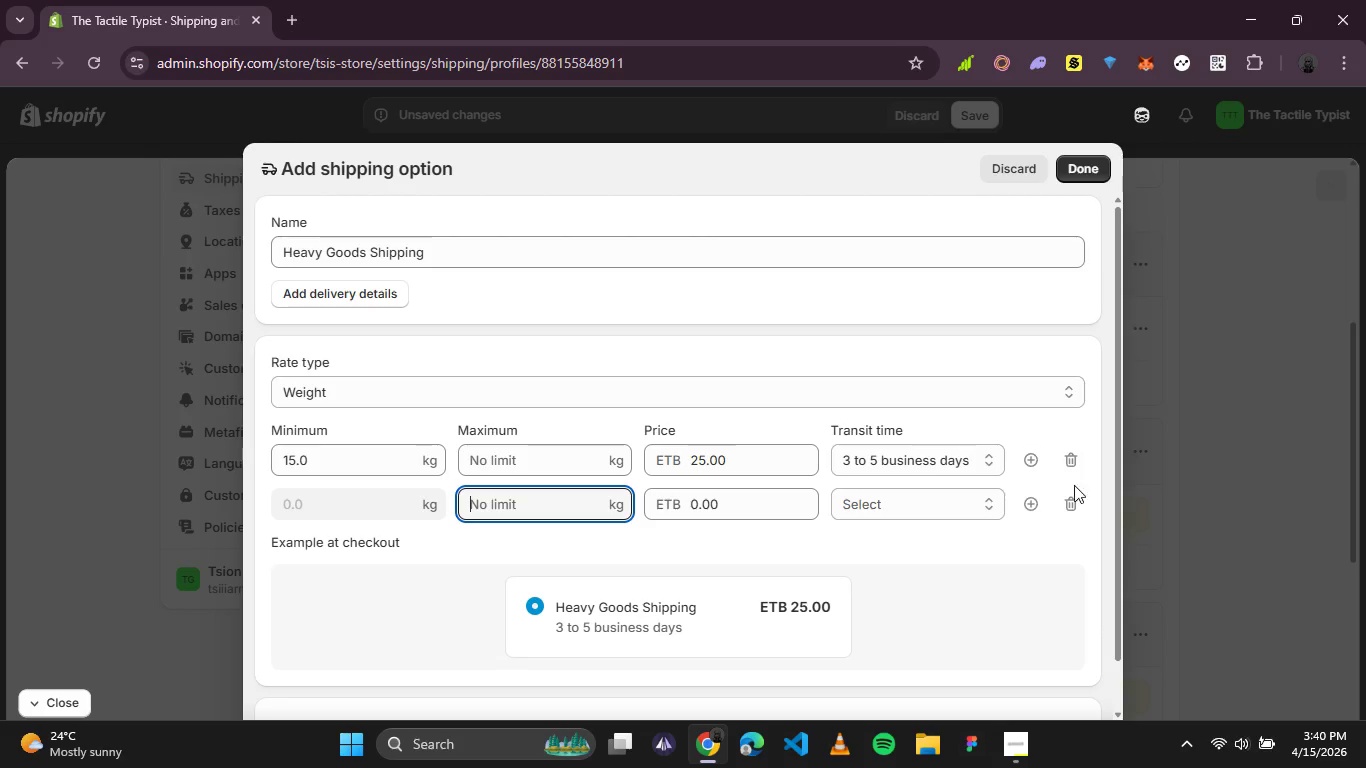 
left_click([1067, 507])
 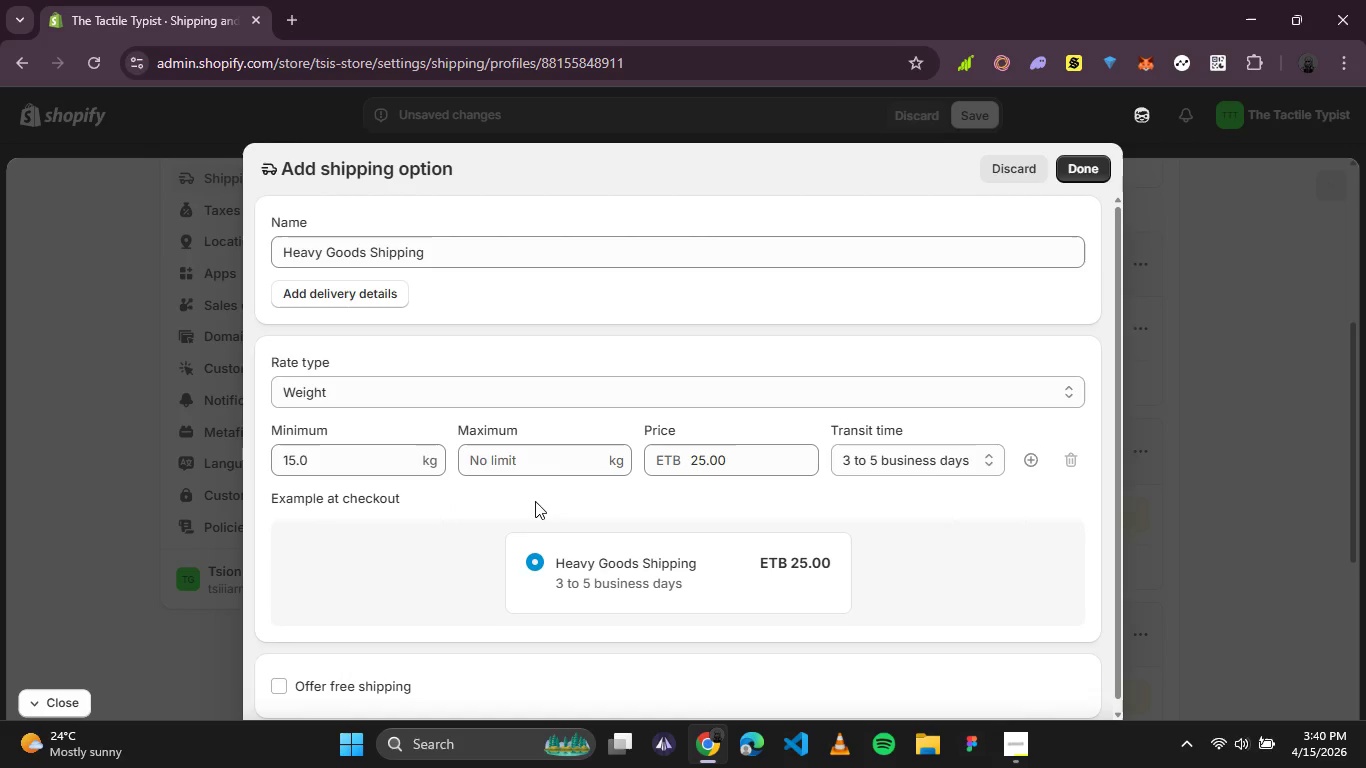 
scroll: coordinate [541, 490], scroll_direction: up, amount: 2.0
 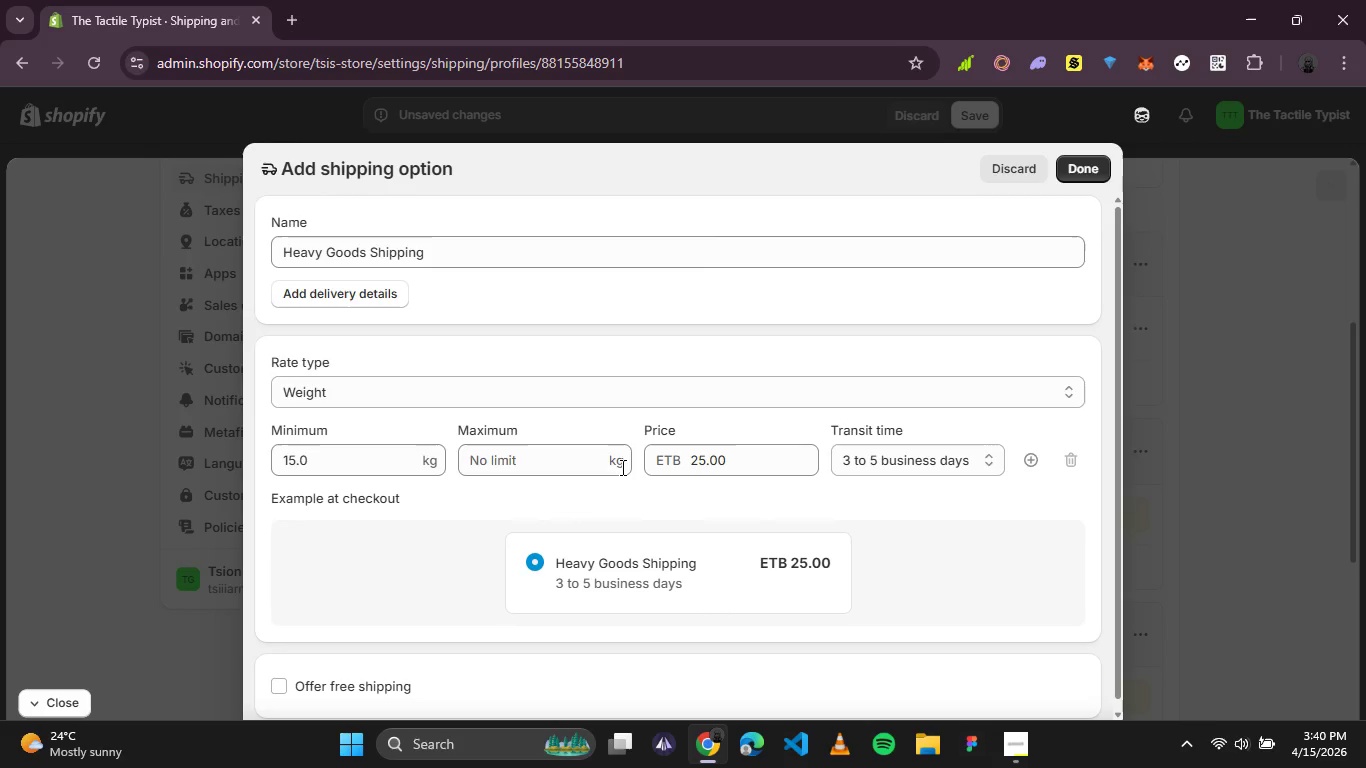 
scroll: coordinate [621, 464], scroll_direction: down, amount: 2.0
 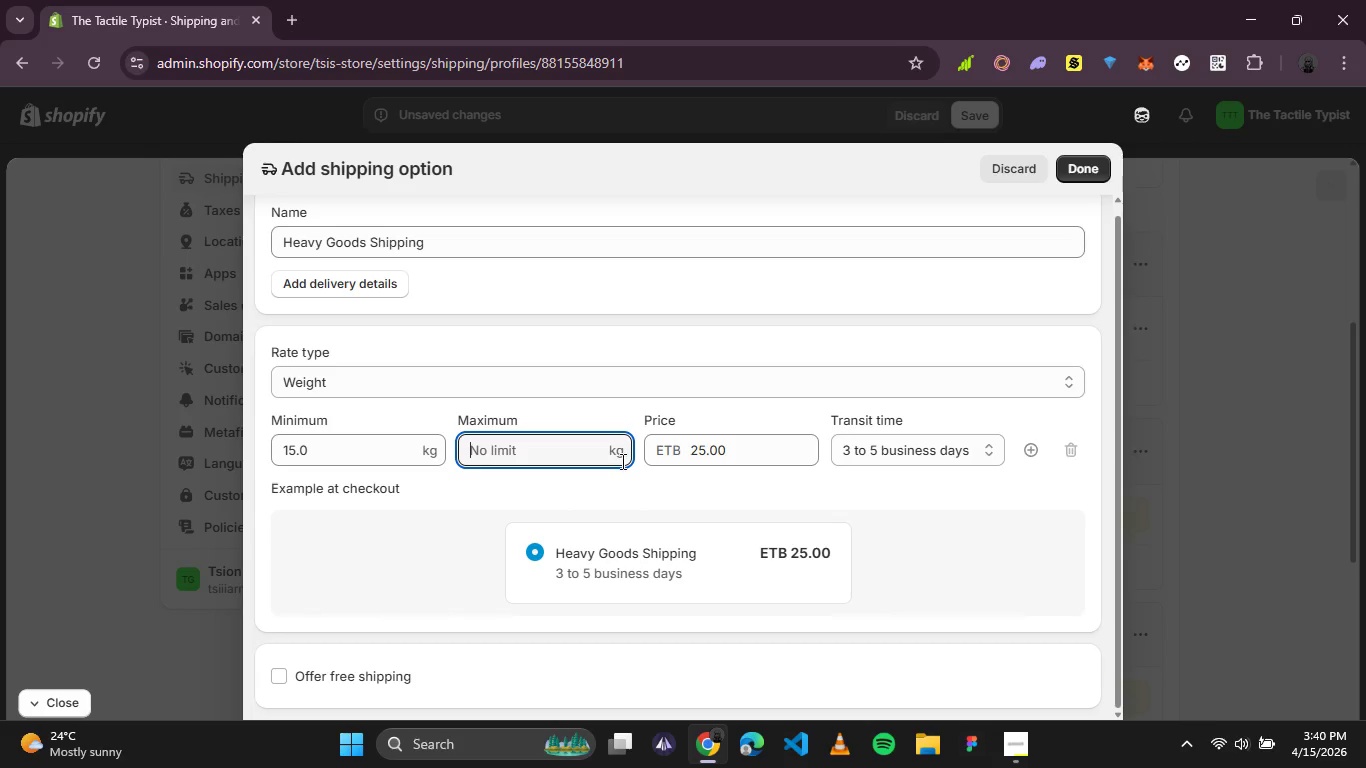 
scroll: coordinate [621, 461], scroll_direction: up, amount: 4.0
 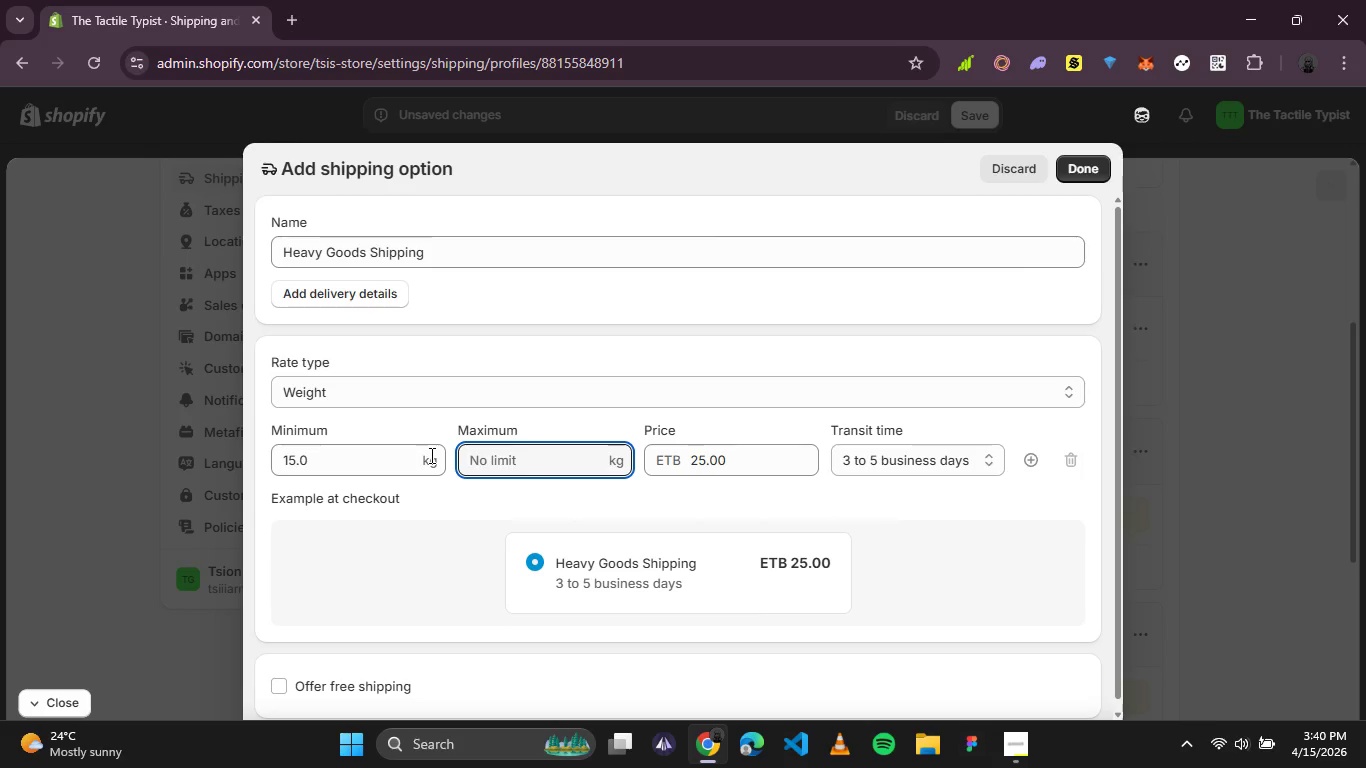 
left_click([431, 459])
 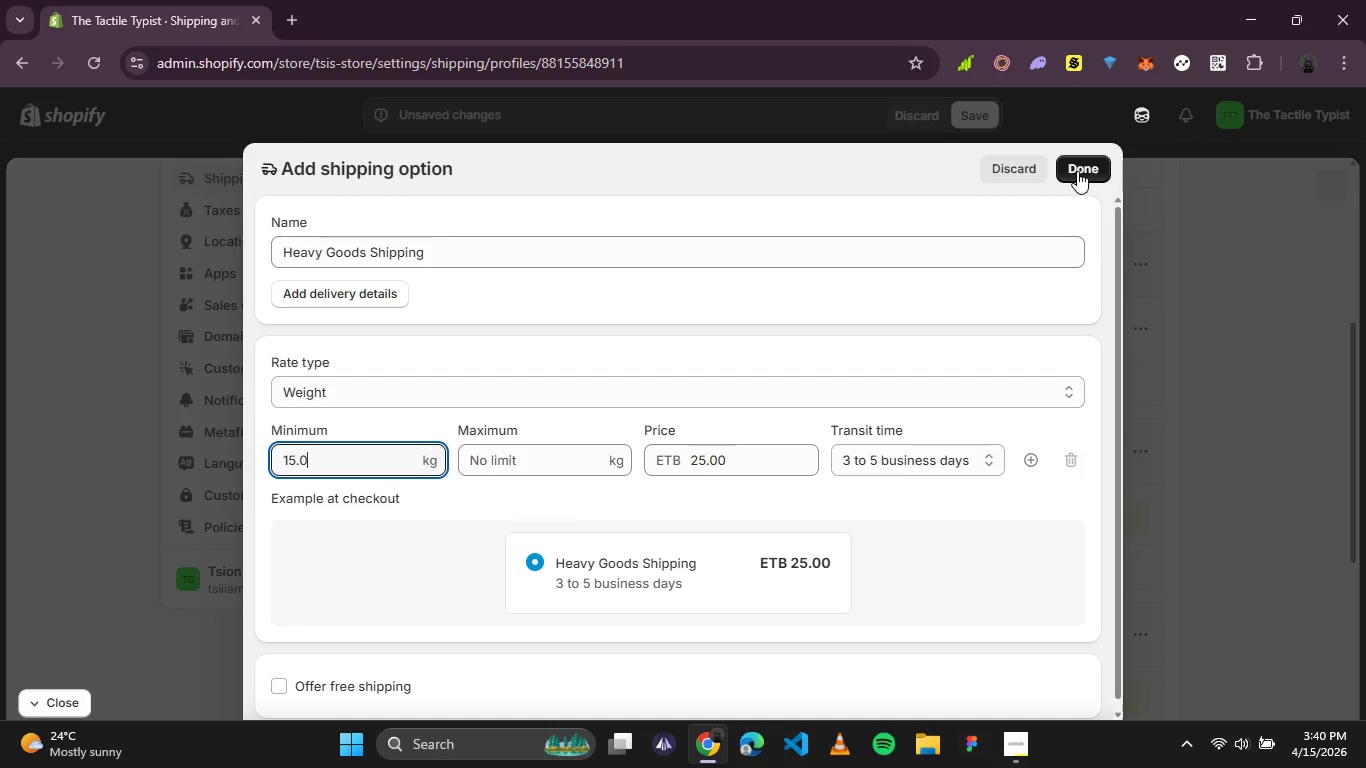 
left_click([622, 457])
 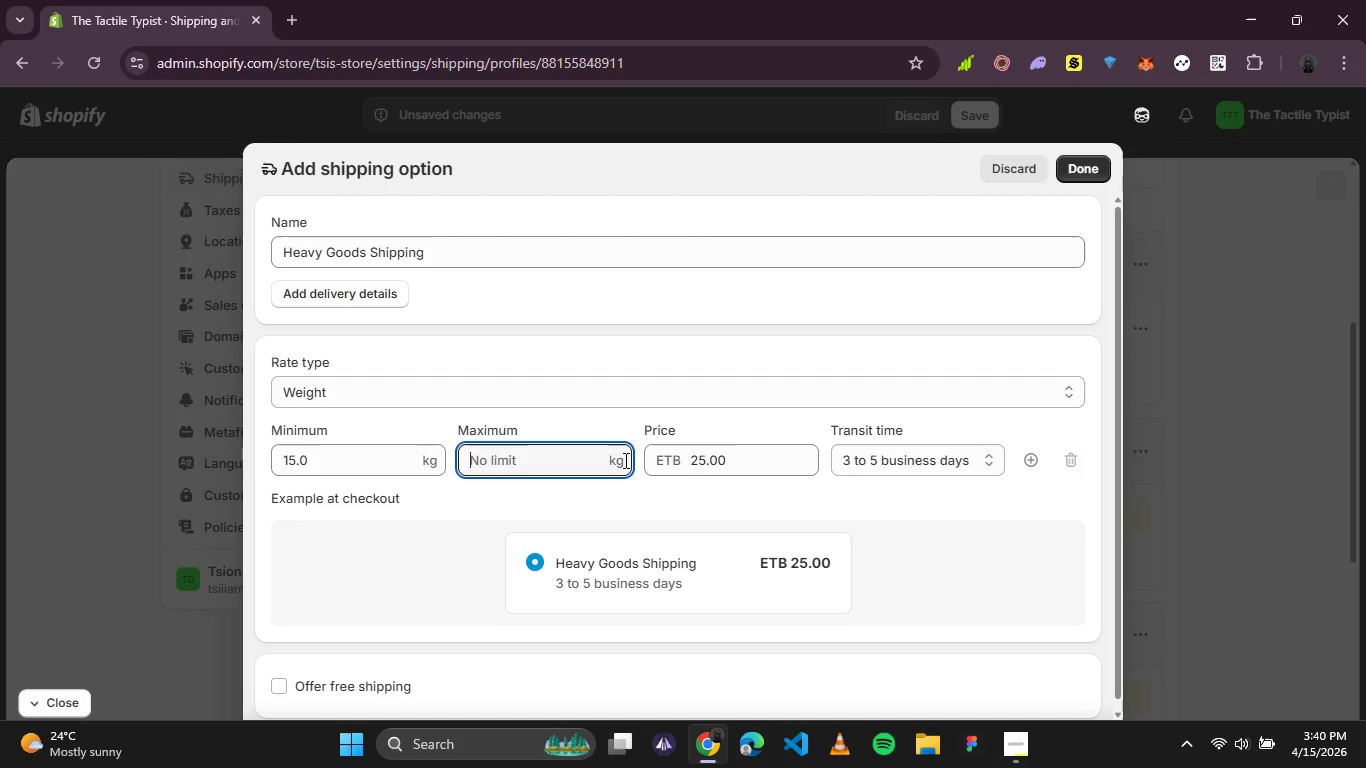 
right_click([624, 460])
 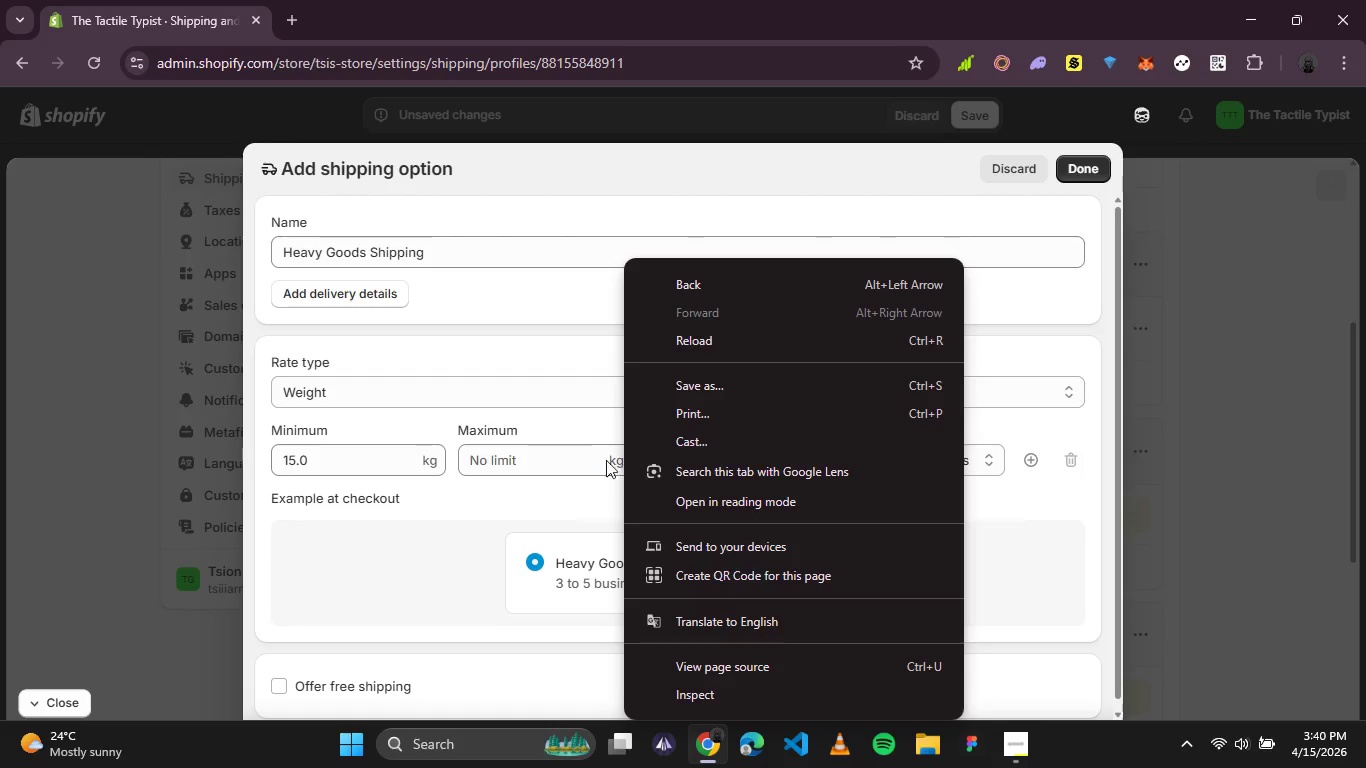 
left_click([596, 460])
 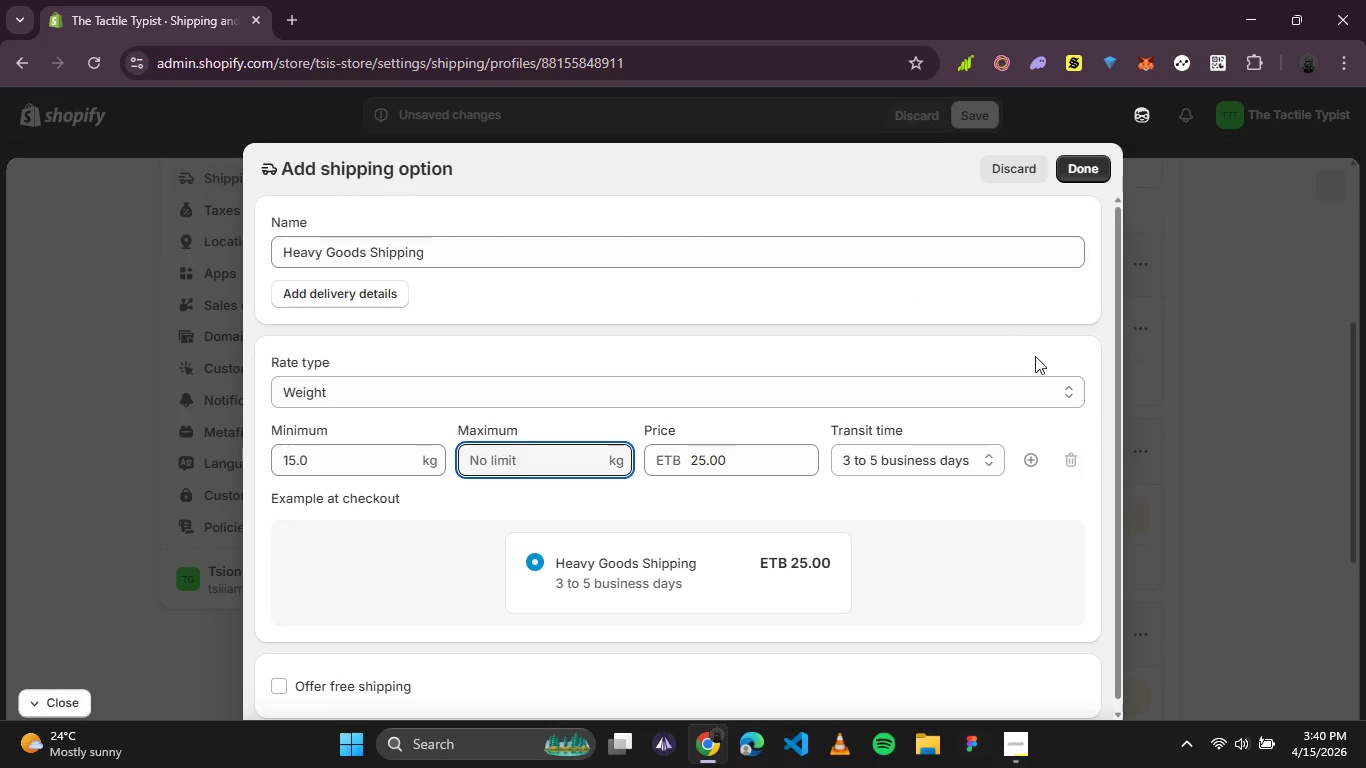 
left_click([1053, 384])
 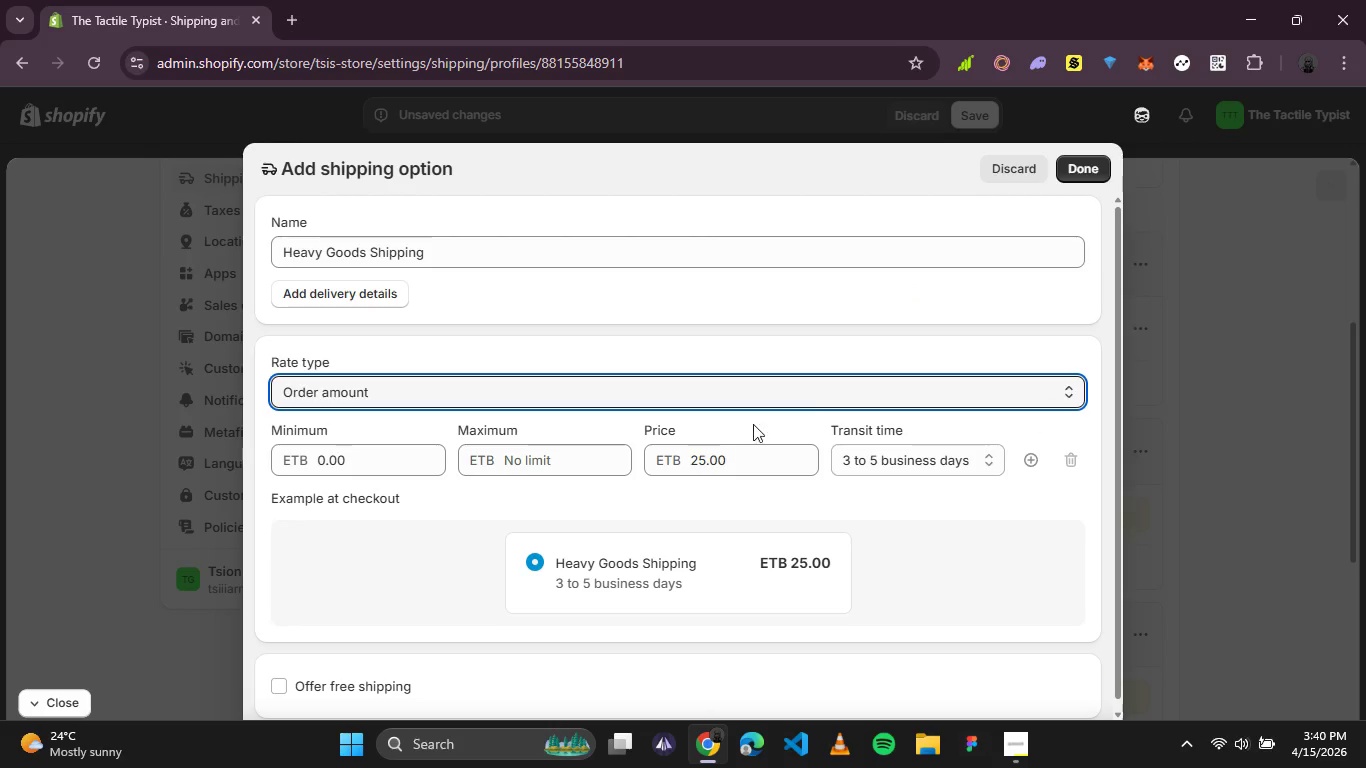 
left_click([949, 380])
 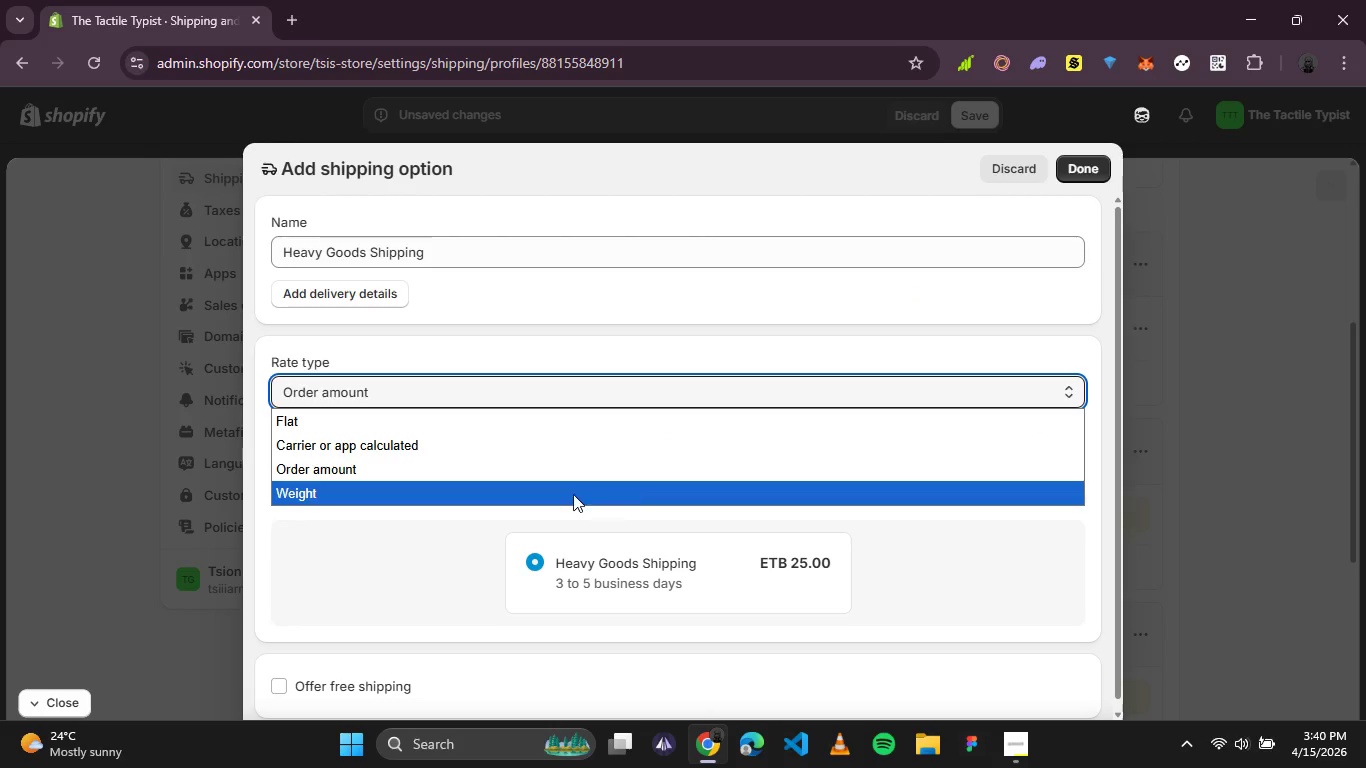 
left_click([573, 494])
 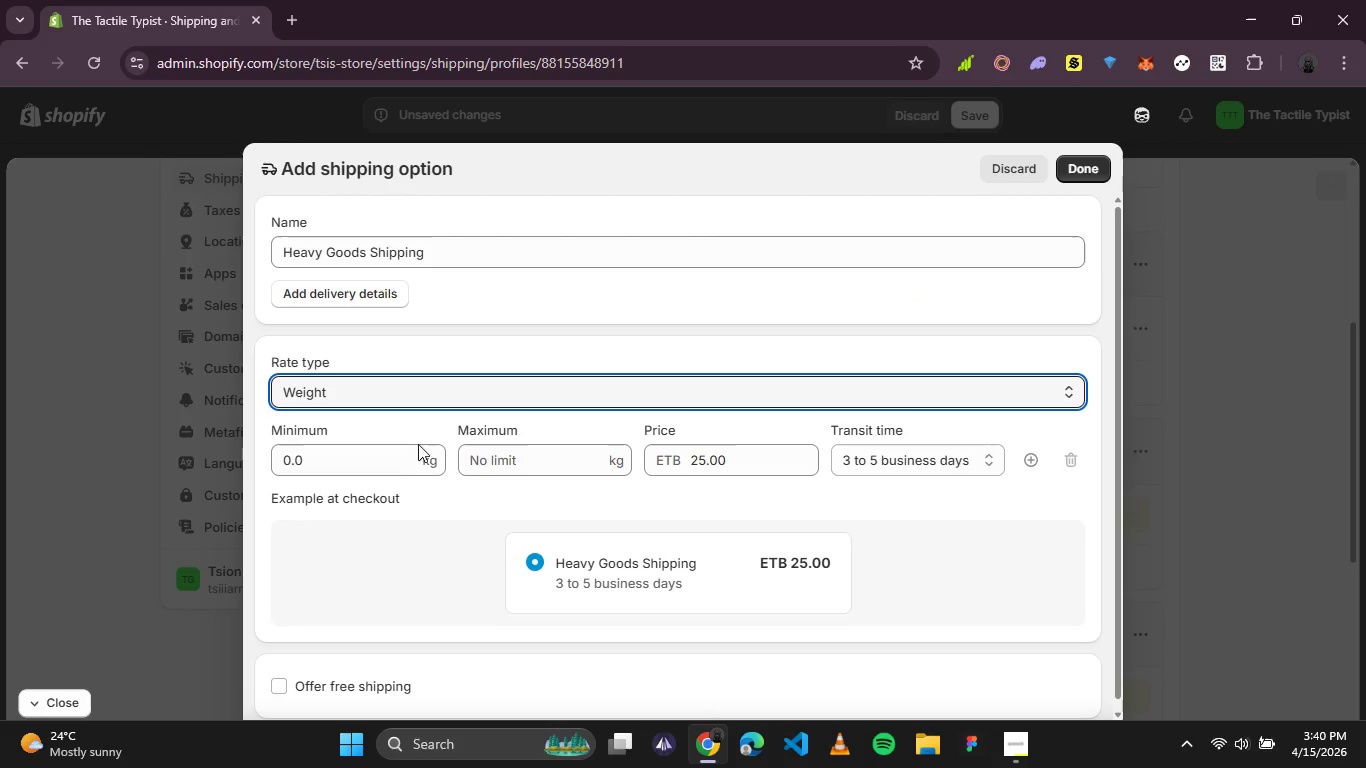 
left_click([365, 460])
 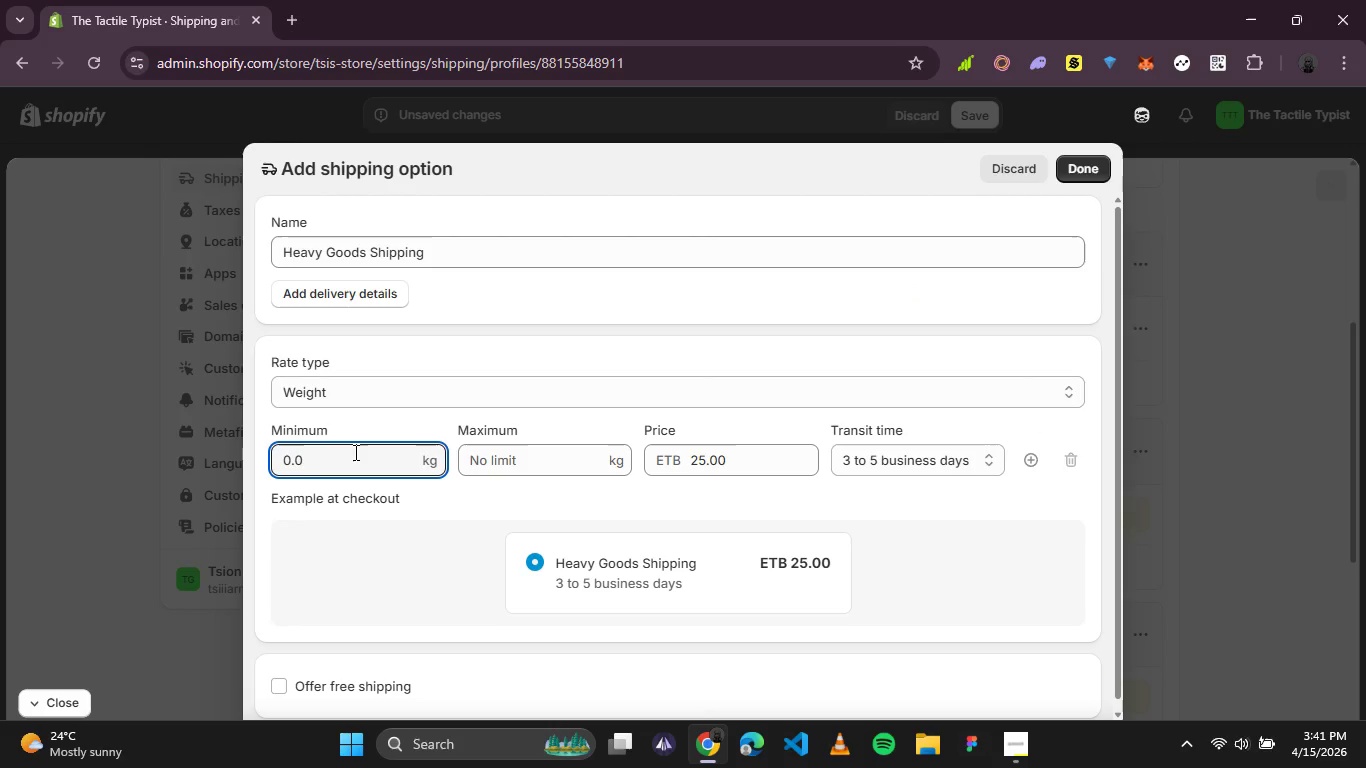 
key(Backspace)
key(Backspace)
key(Backspace)
key(Backspace)
type(15)
 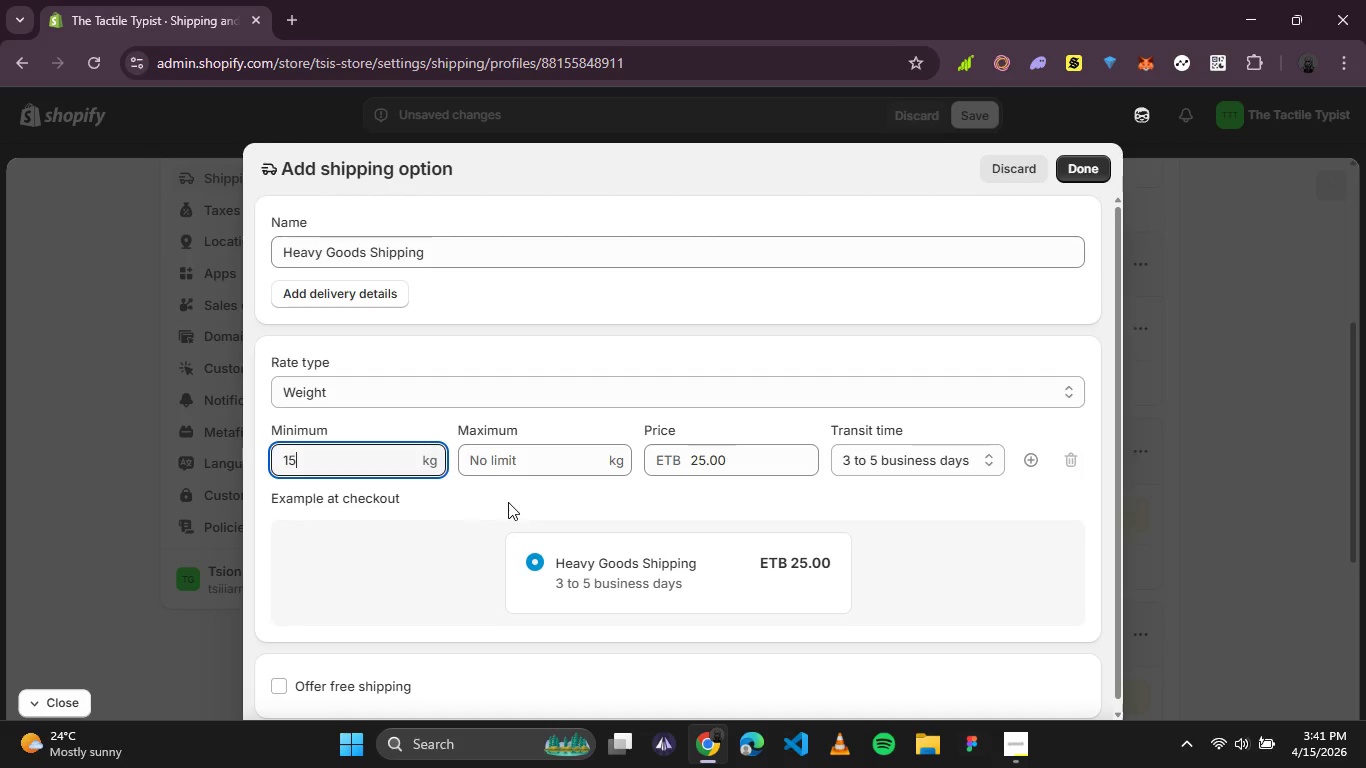 
left_click([508, 502])
 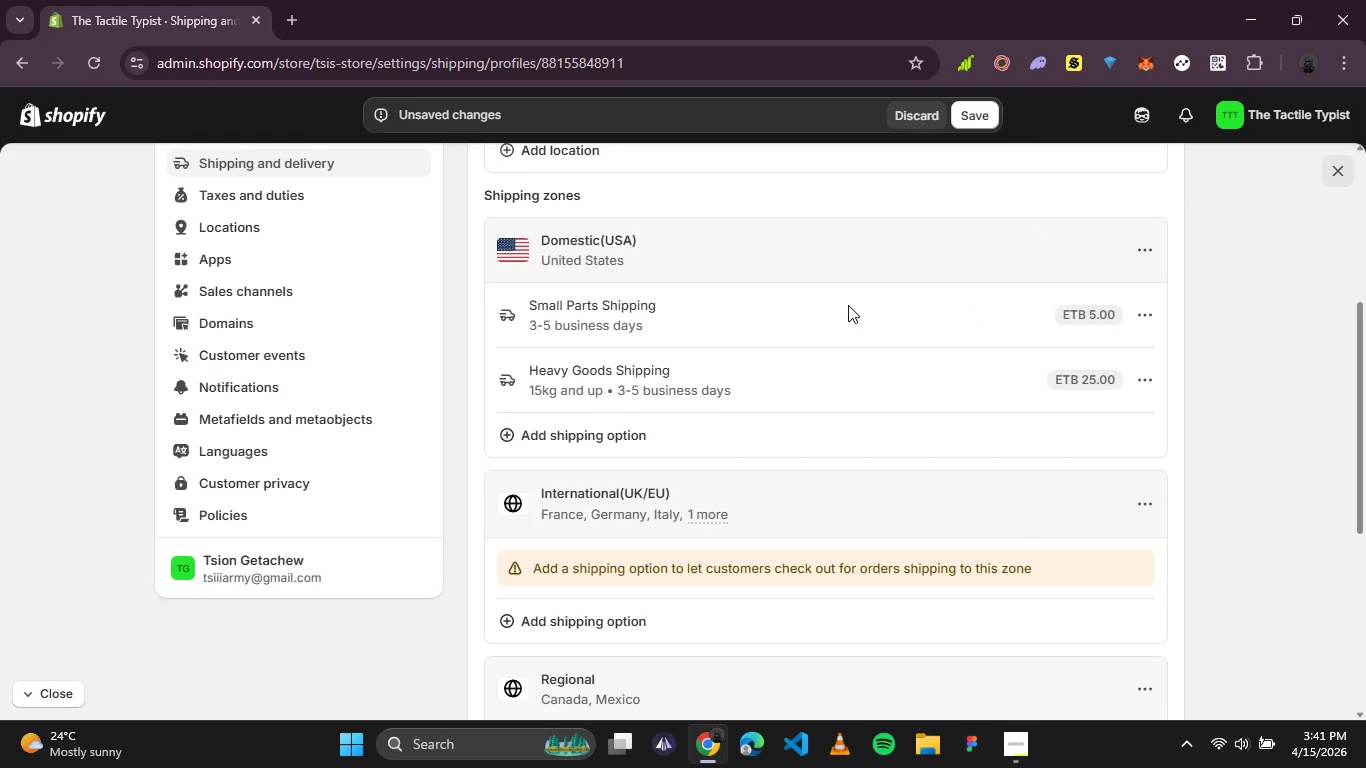 
wait(16.02)
 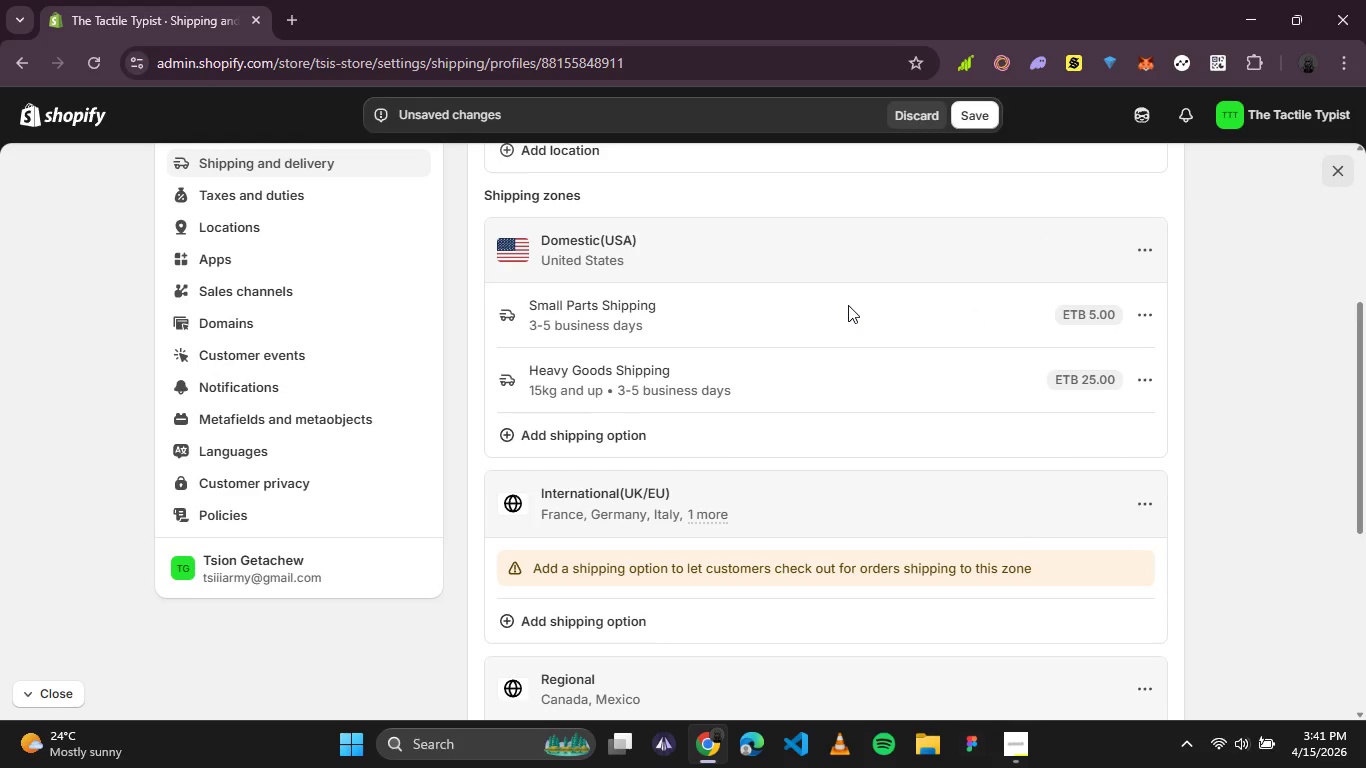 
left_click([544, 429])
 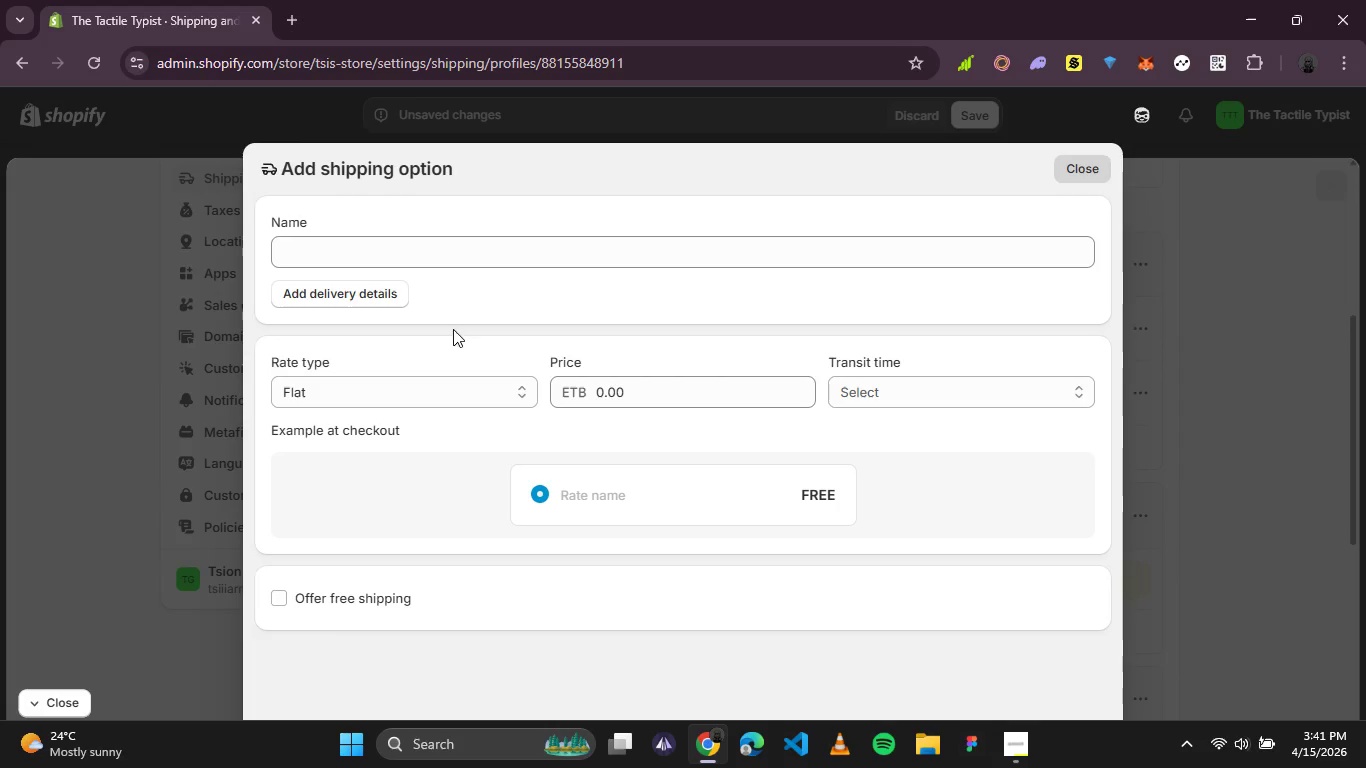 
left_click([455, 257])
 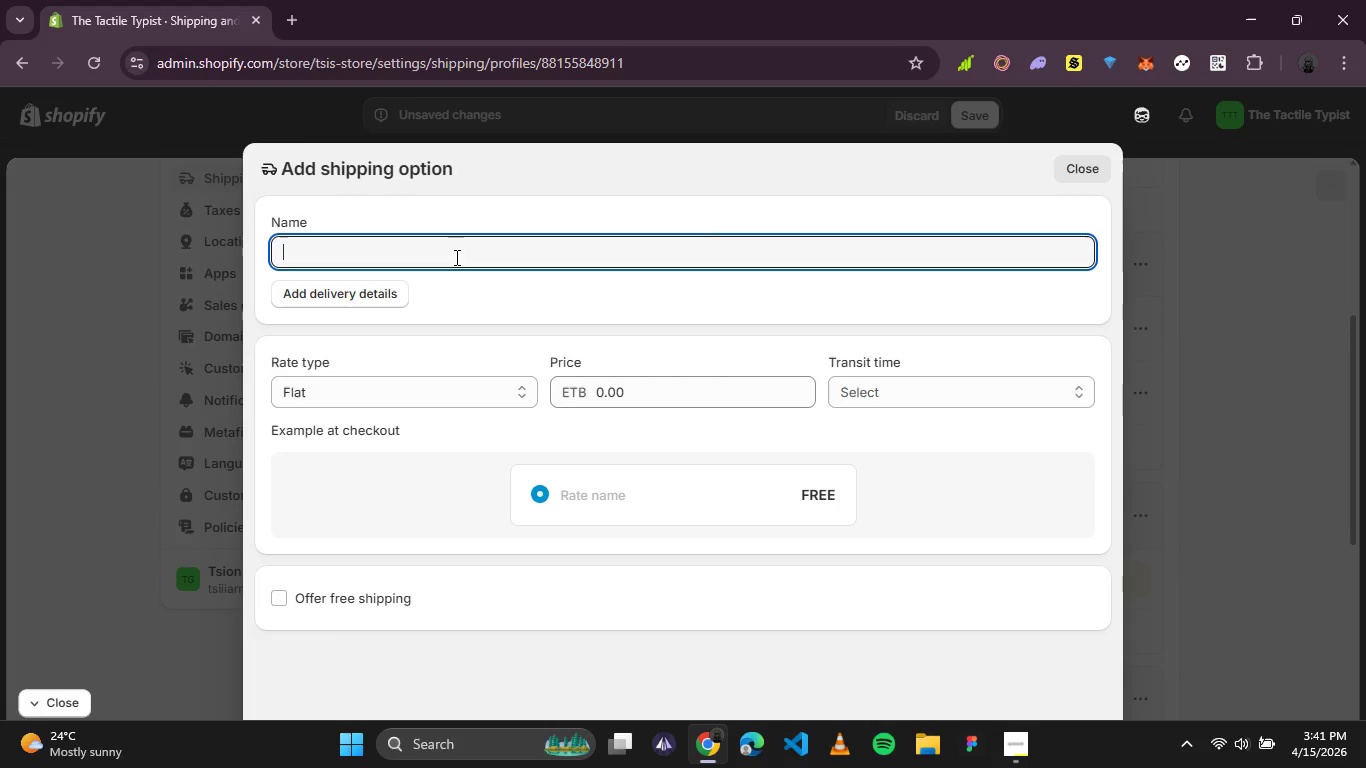 
type(Free Shipping)
 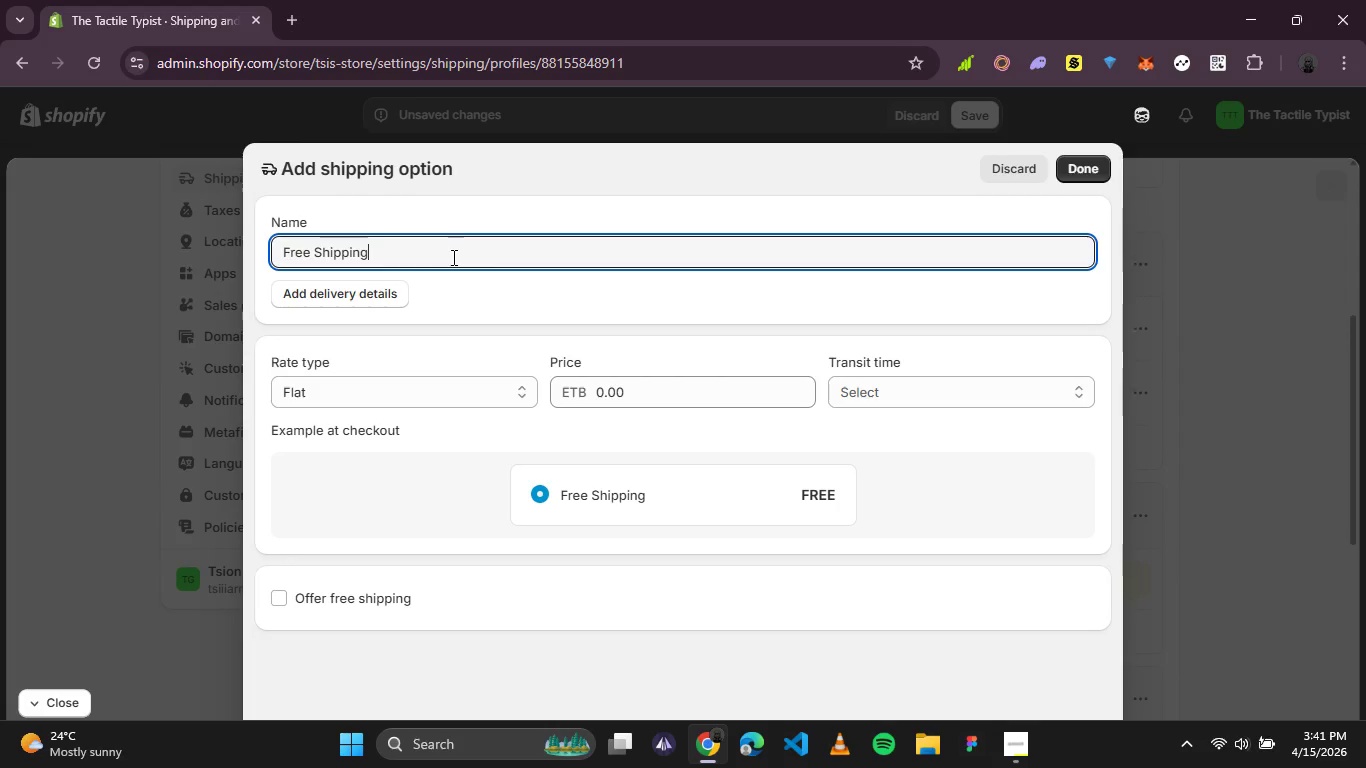 
left_click([426, 396])
 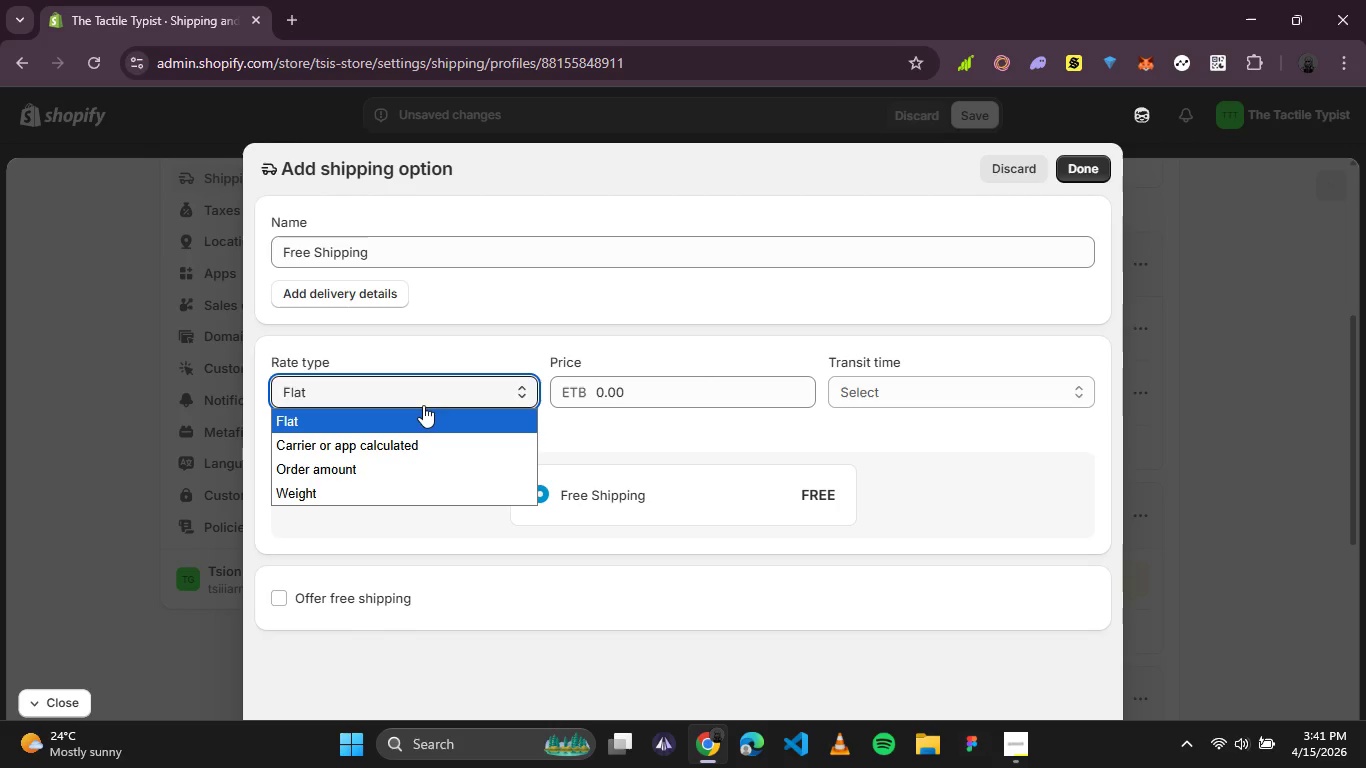 
left_click([443, 385])
 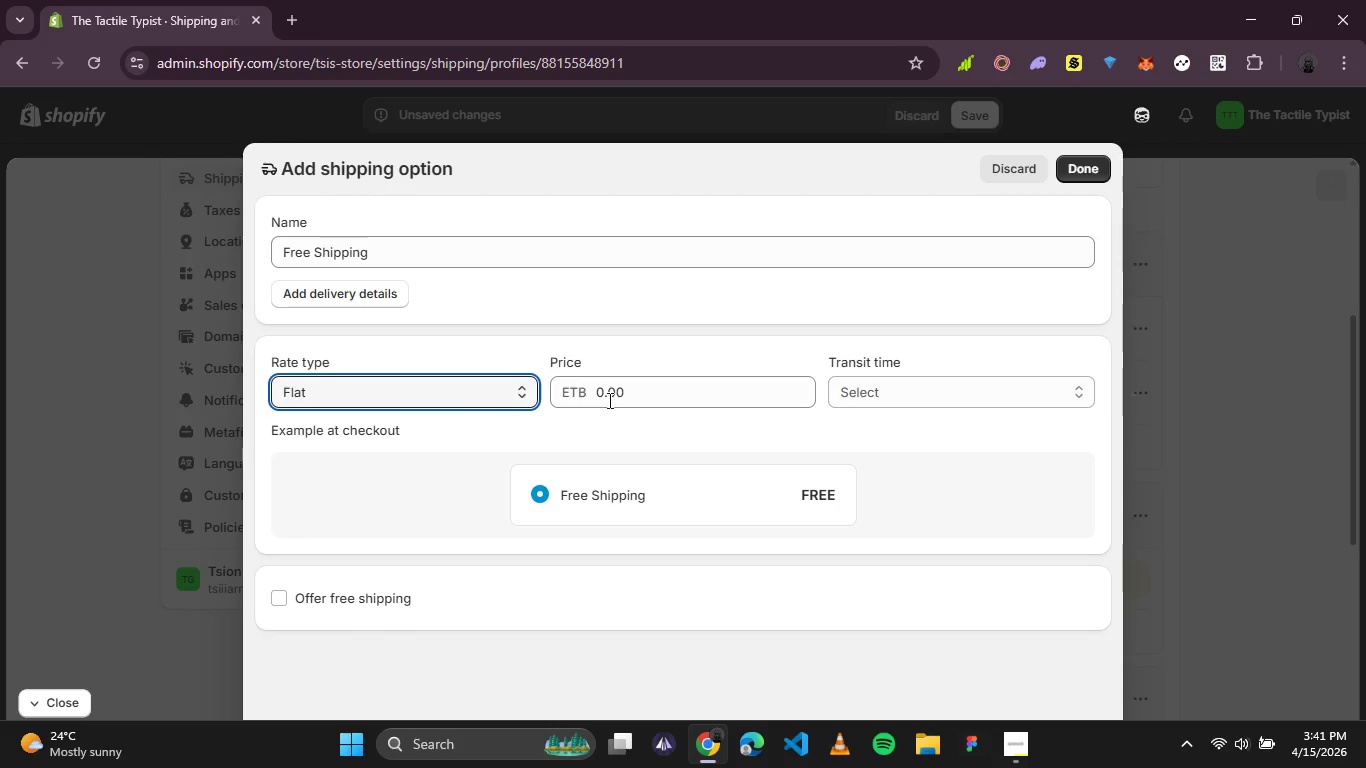 
left_click([618, 402])
 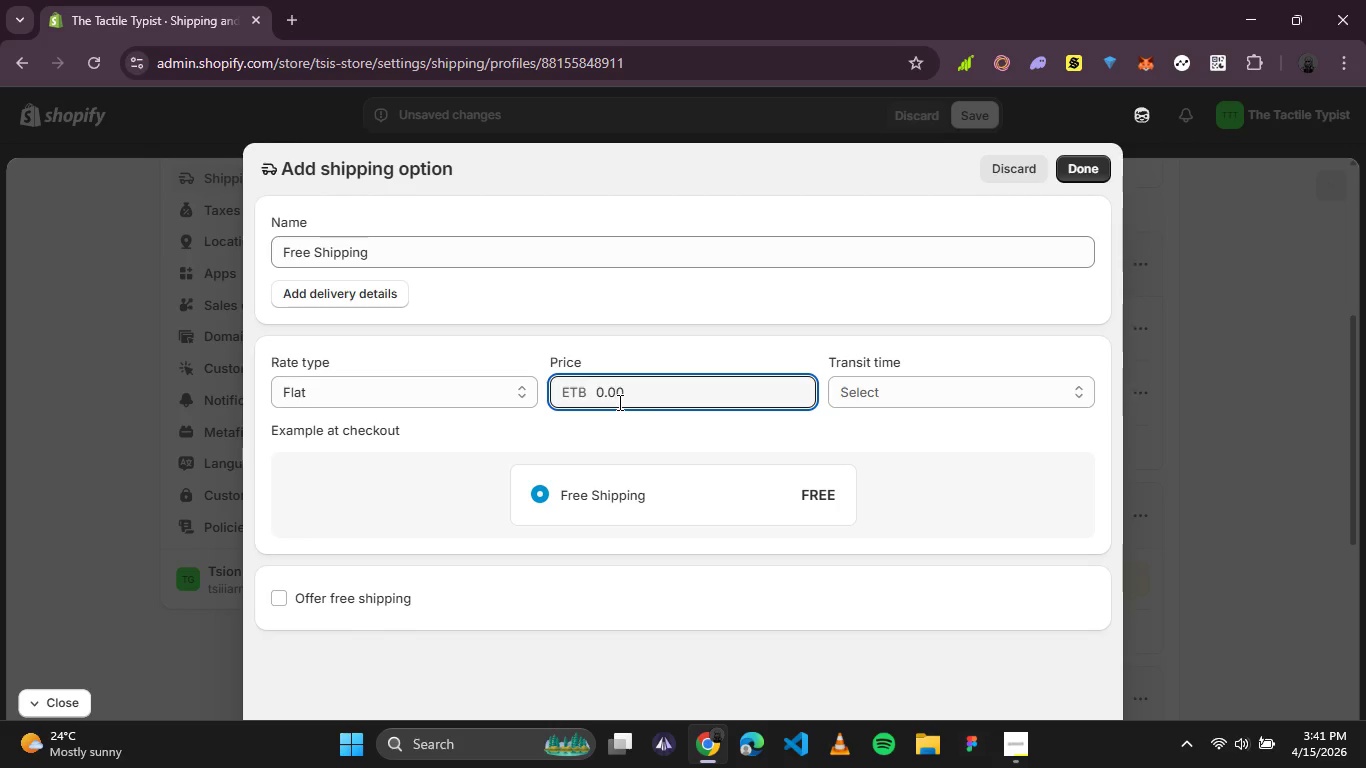 
wait(8.66)
 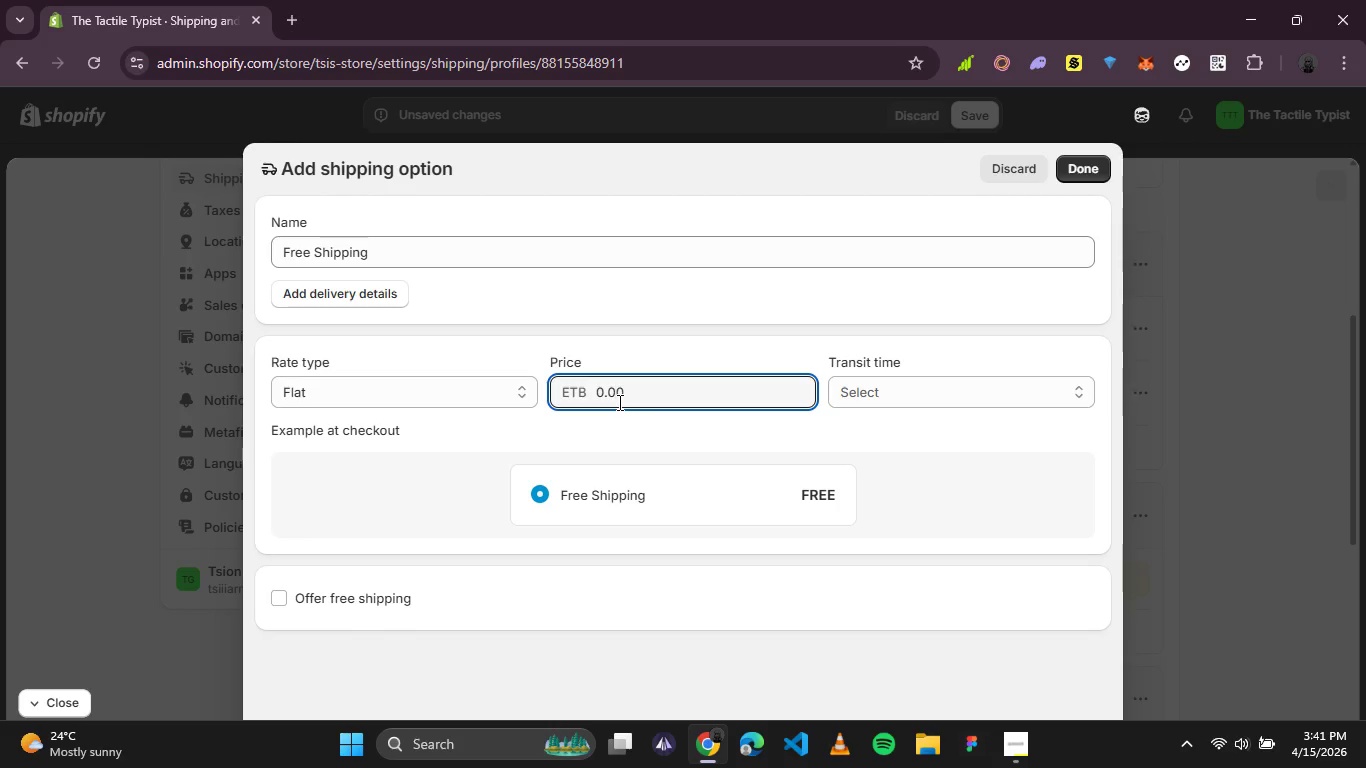 
left_click_drag(start_coordinate=[633, 392], to_coordinate=[574, 392])
 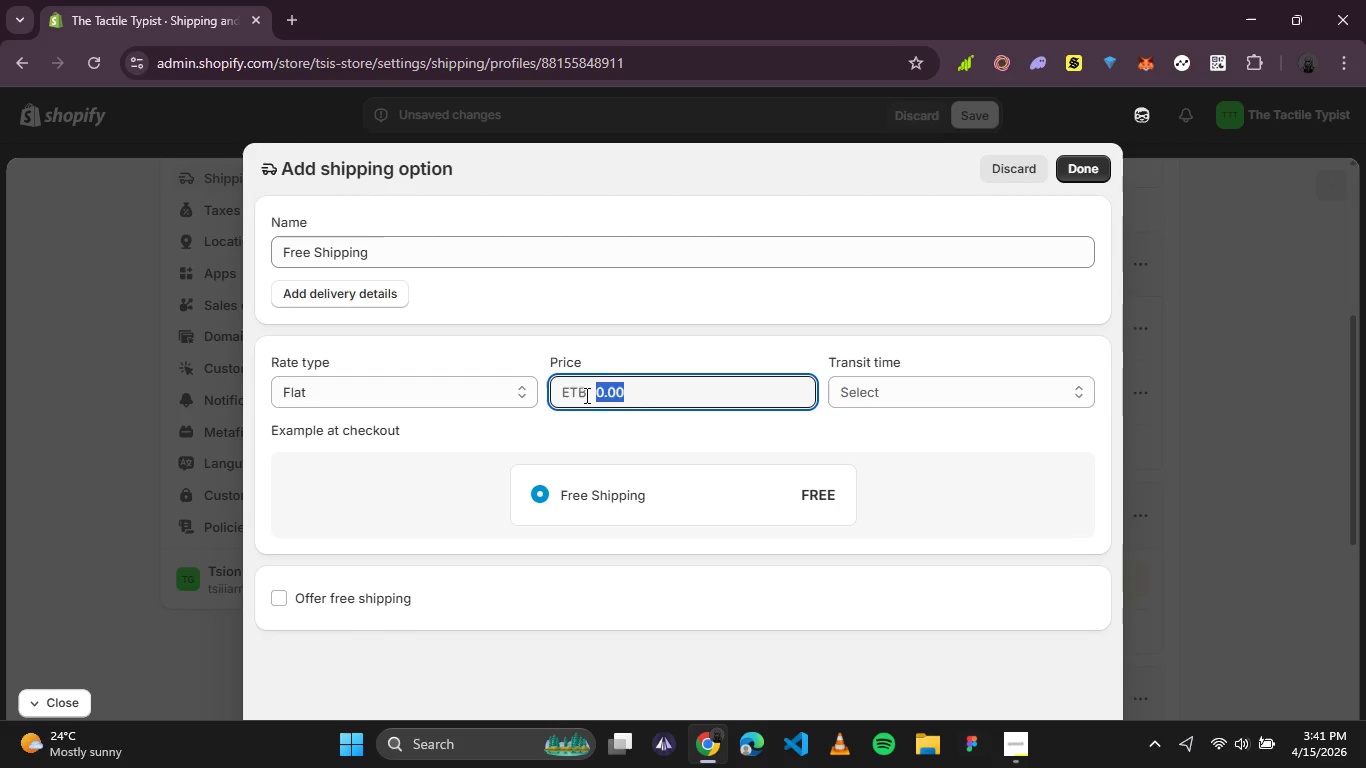 
key(0)
 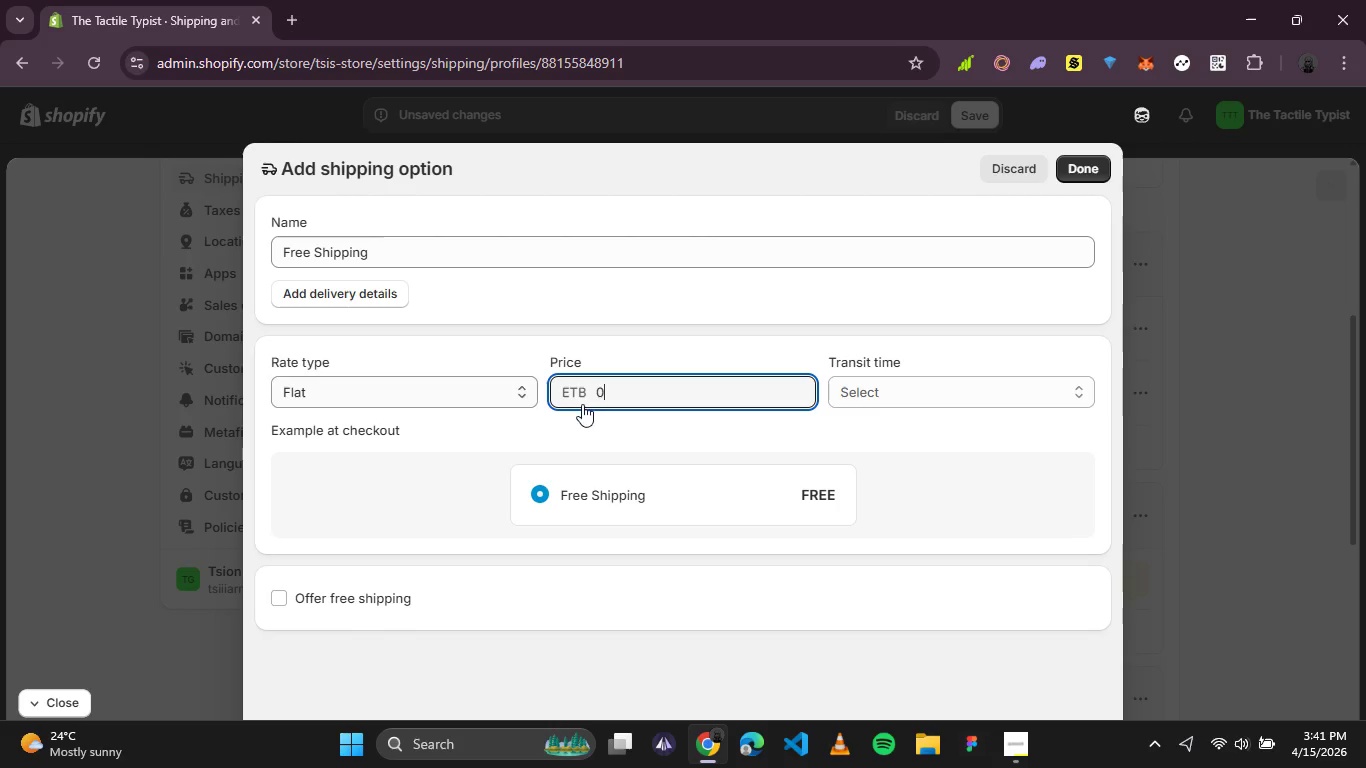 
left_click([898, 399])
 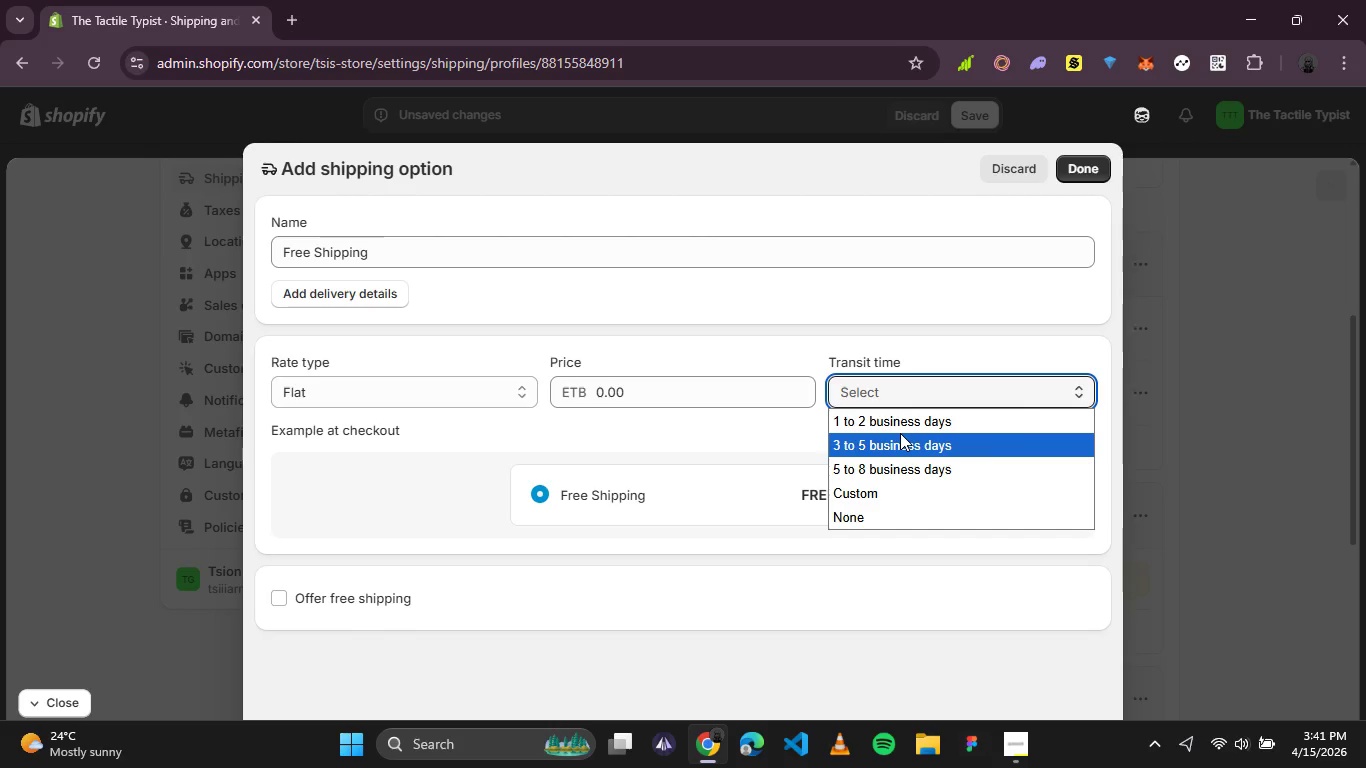 
left_click([900, 433])
 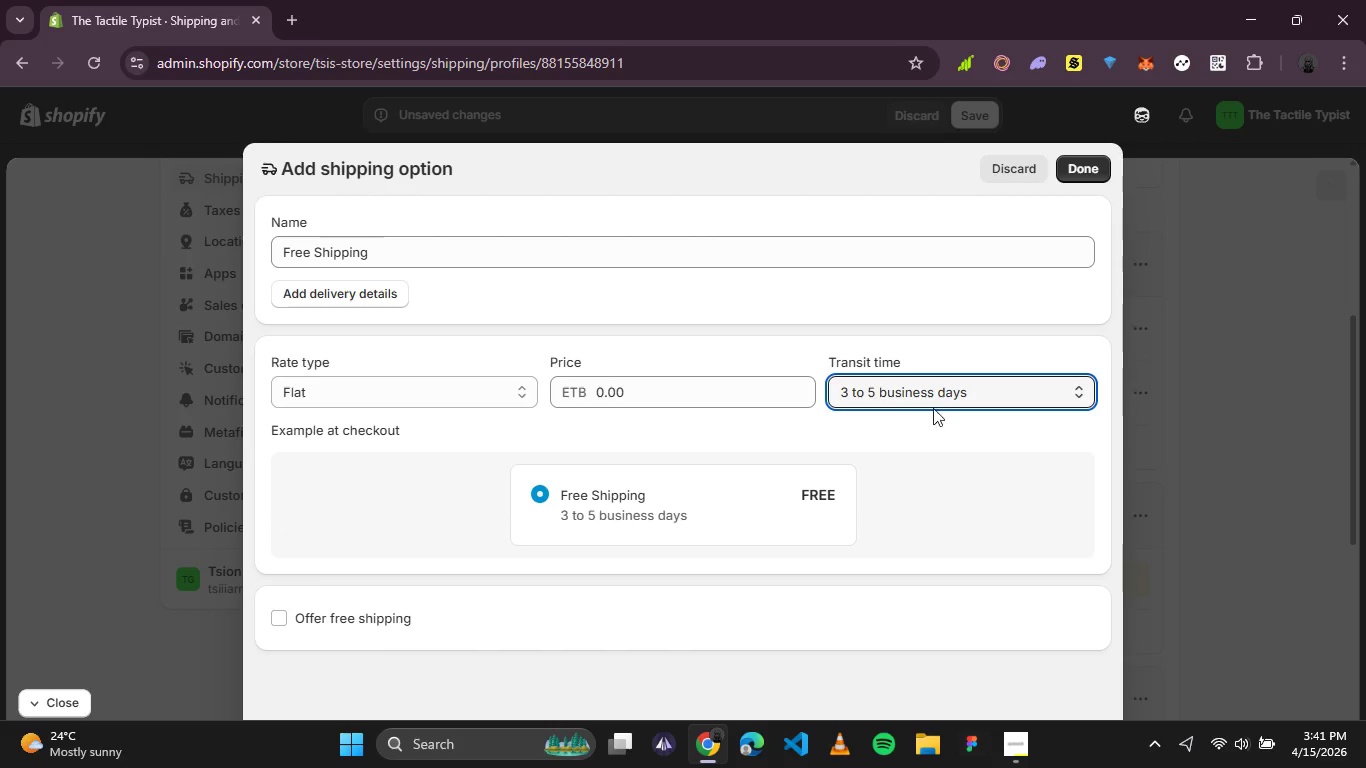 
left_click([944, 400])
 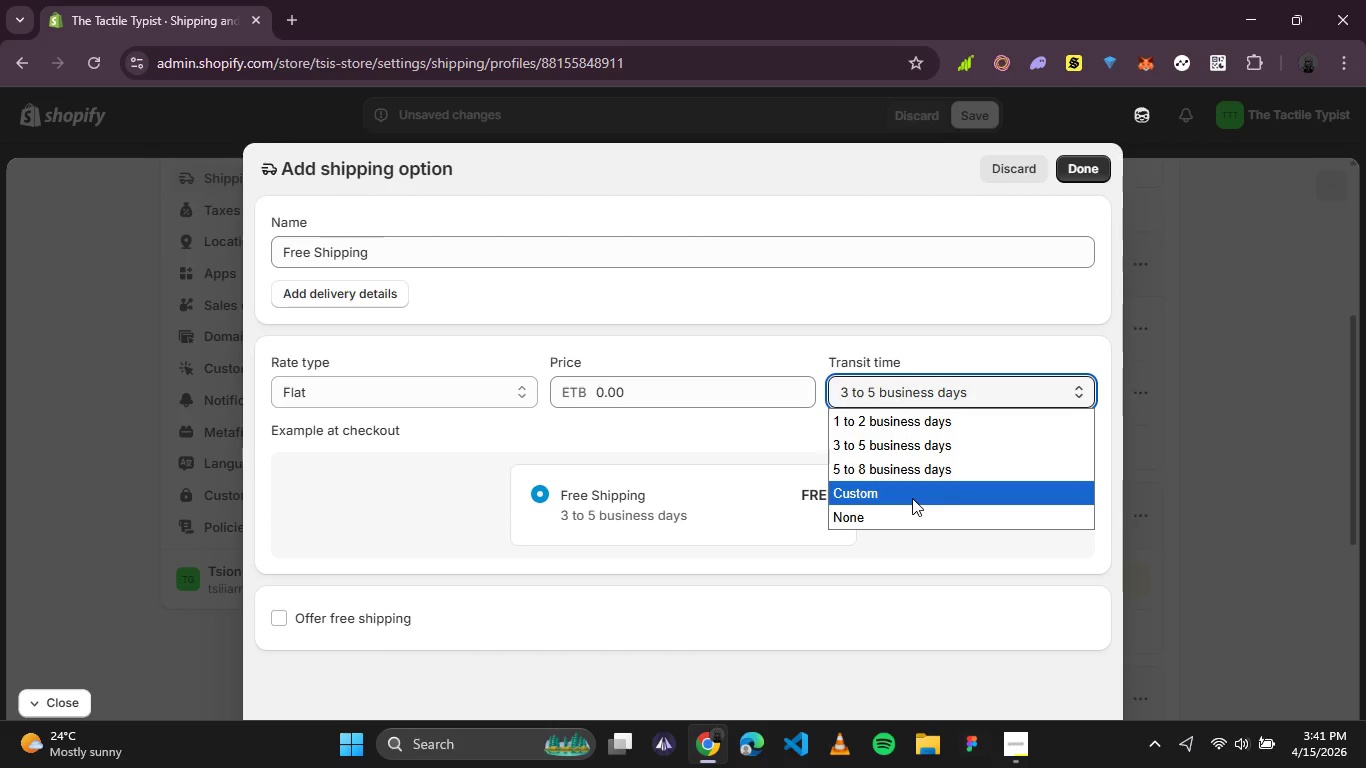 
left_click([912, 498])
 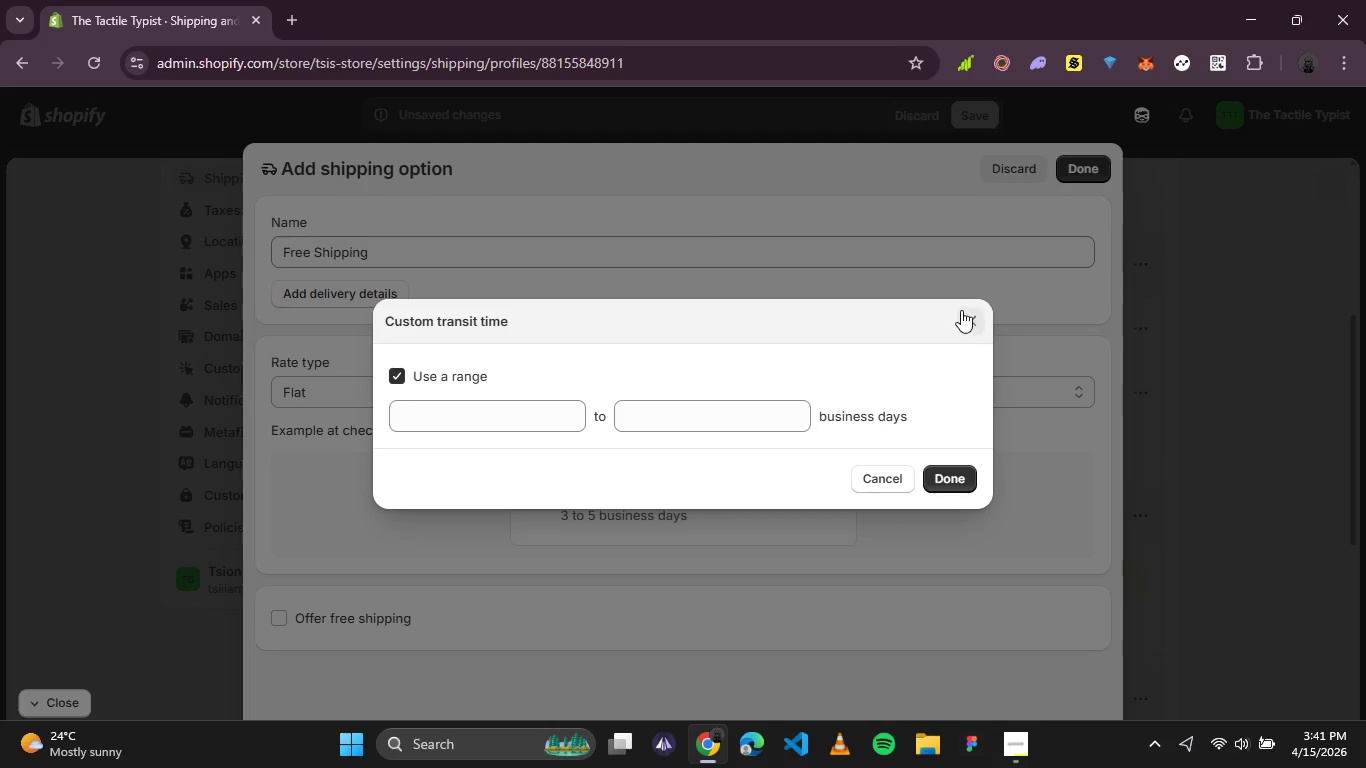 
double_click([966, 320])
 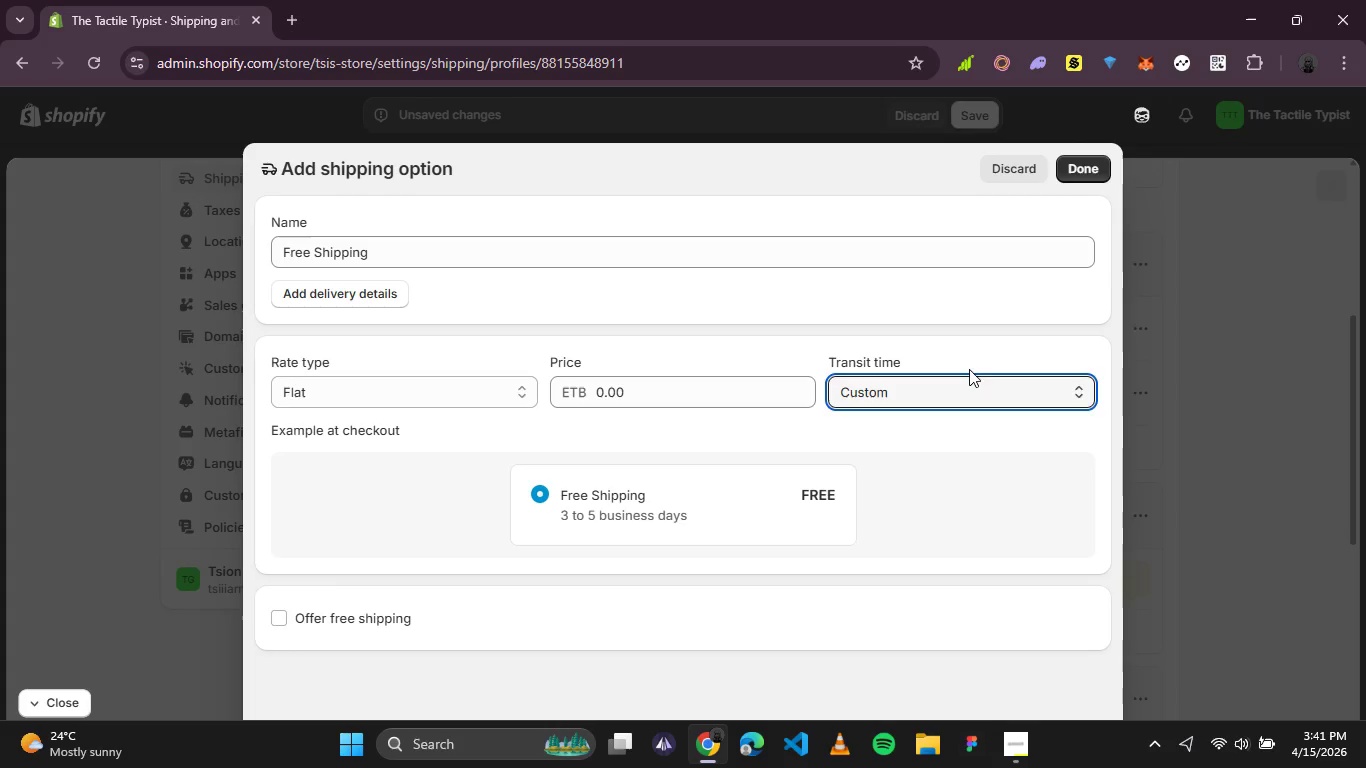 
left_click([949, 388])
 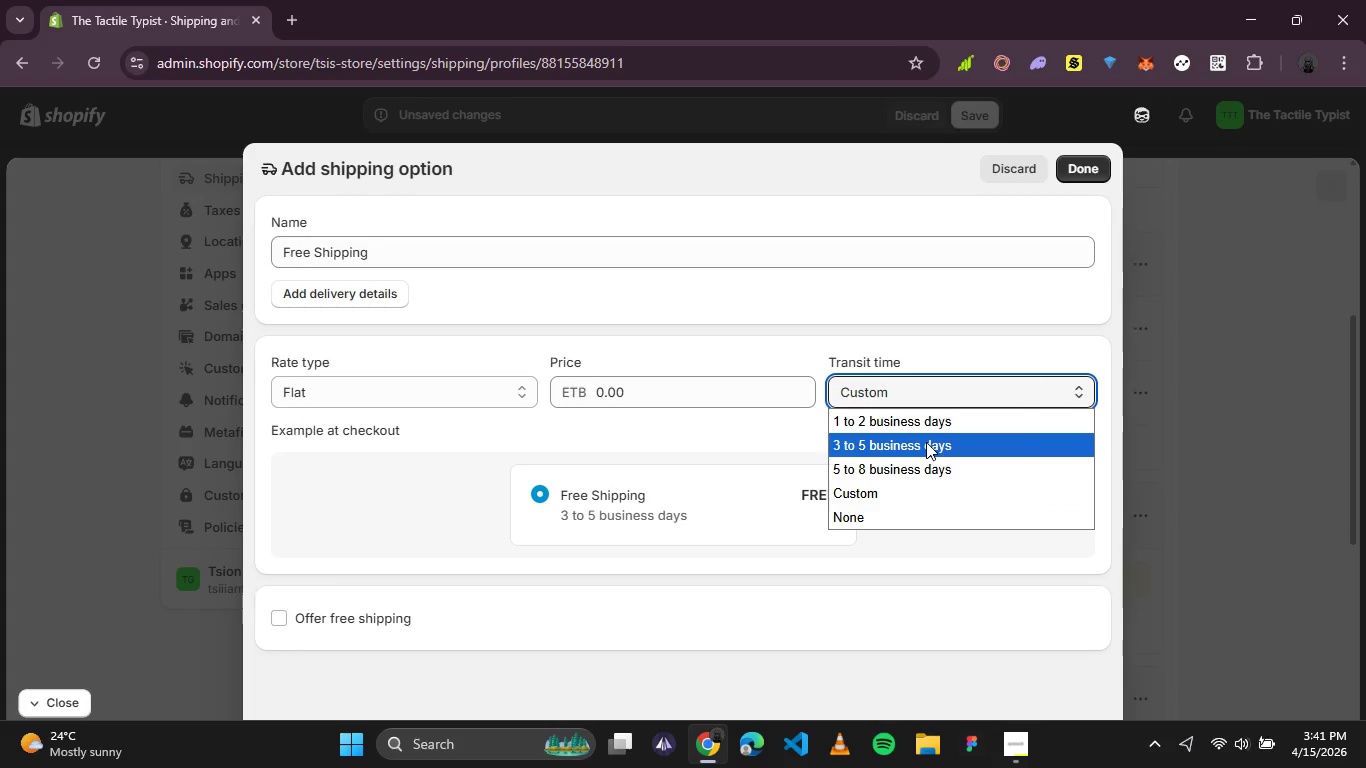 
left_click([926, 442])
 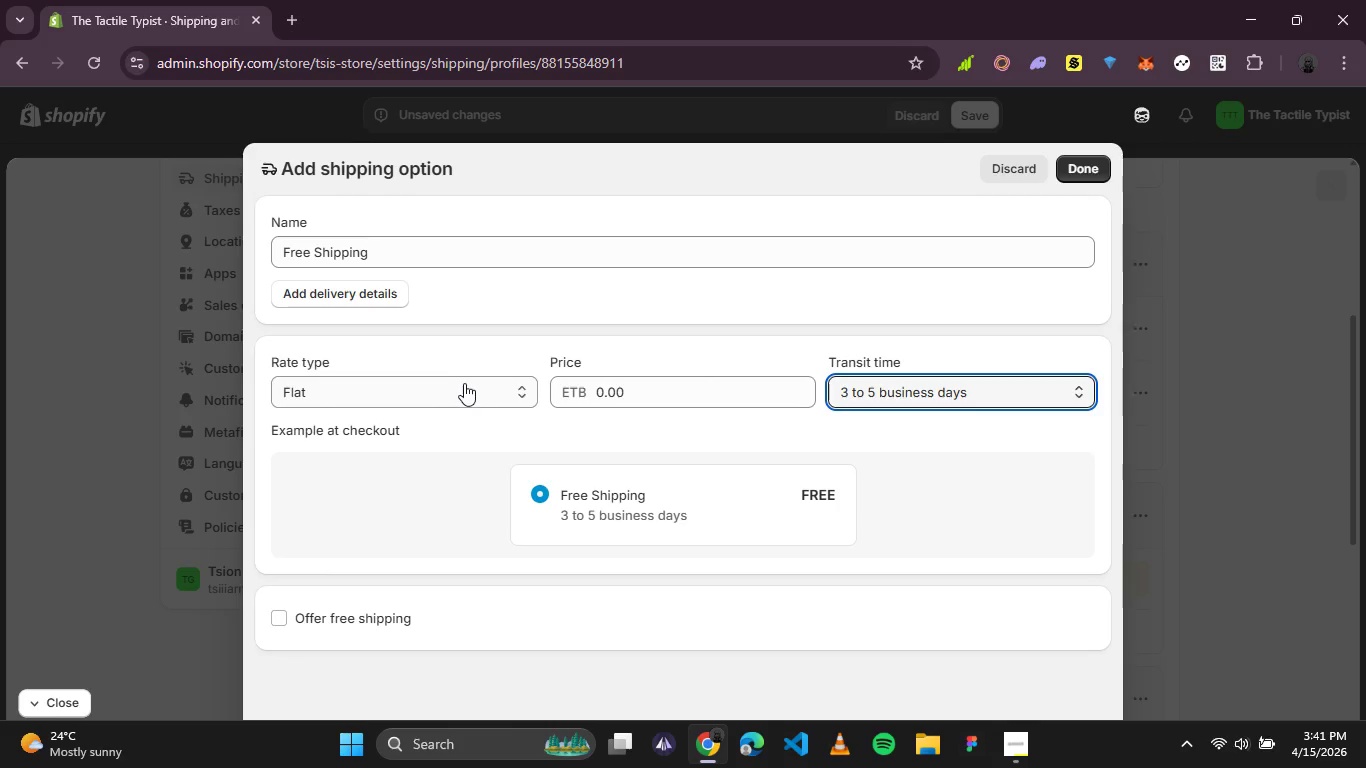 
left_click([464, 388])
 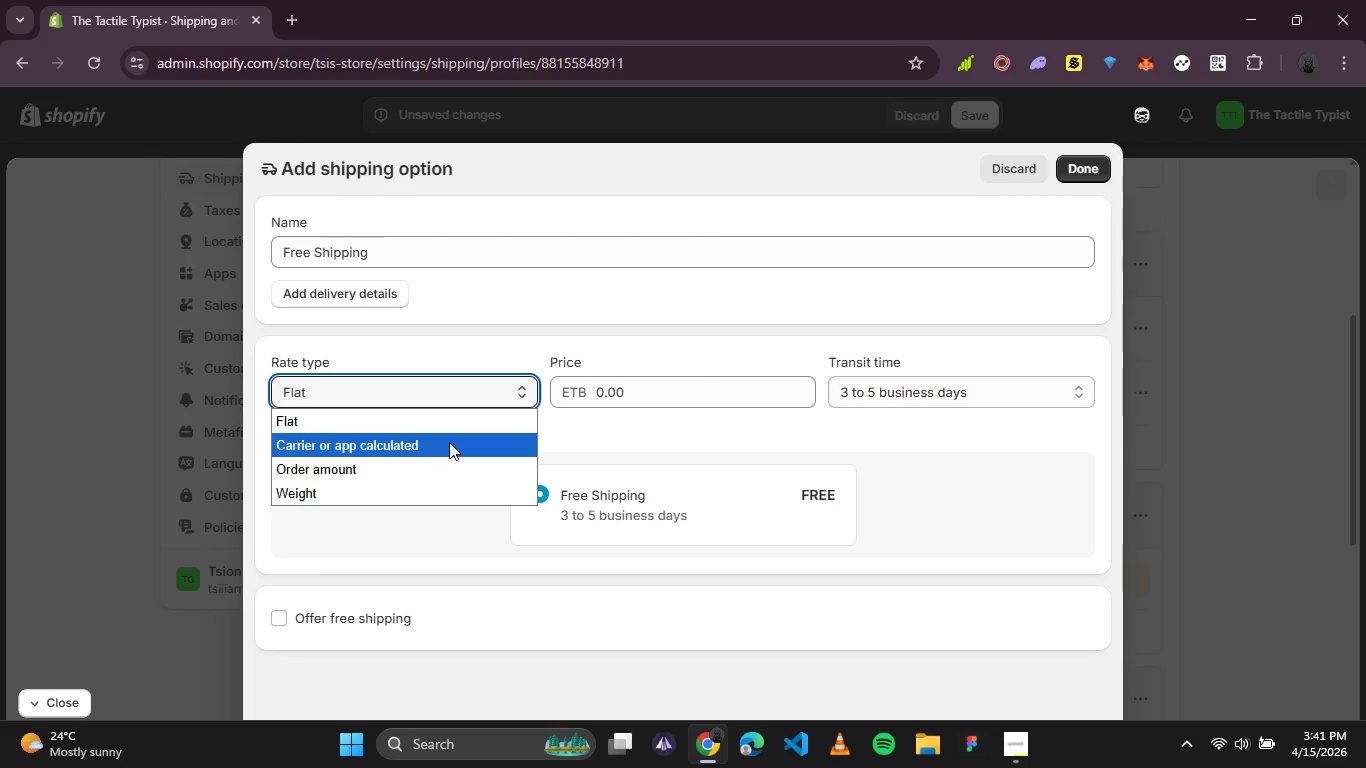 
wait(10.03)
 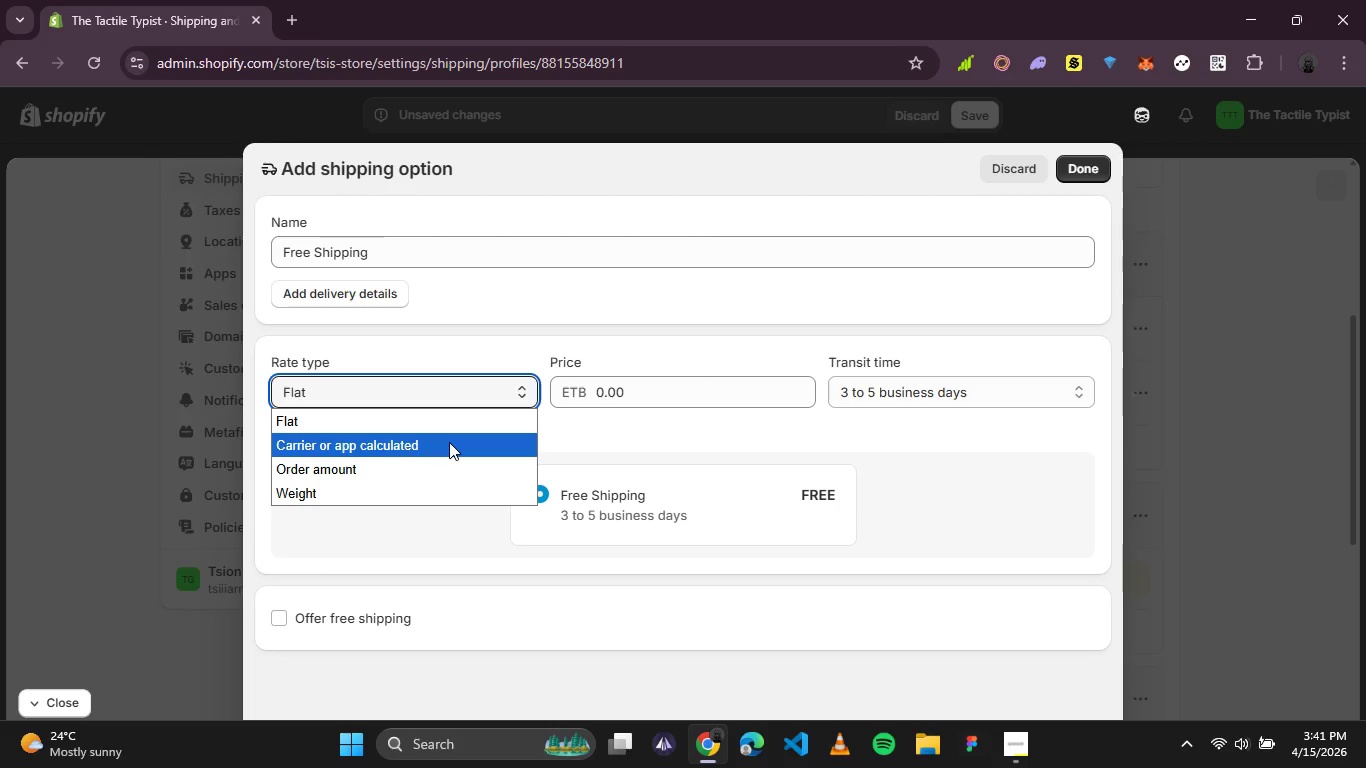 
left_click([415, 422])
 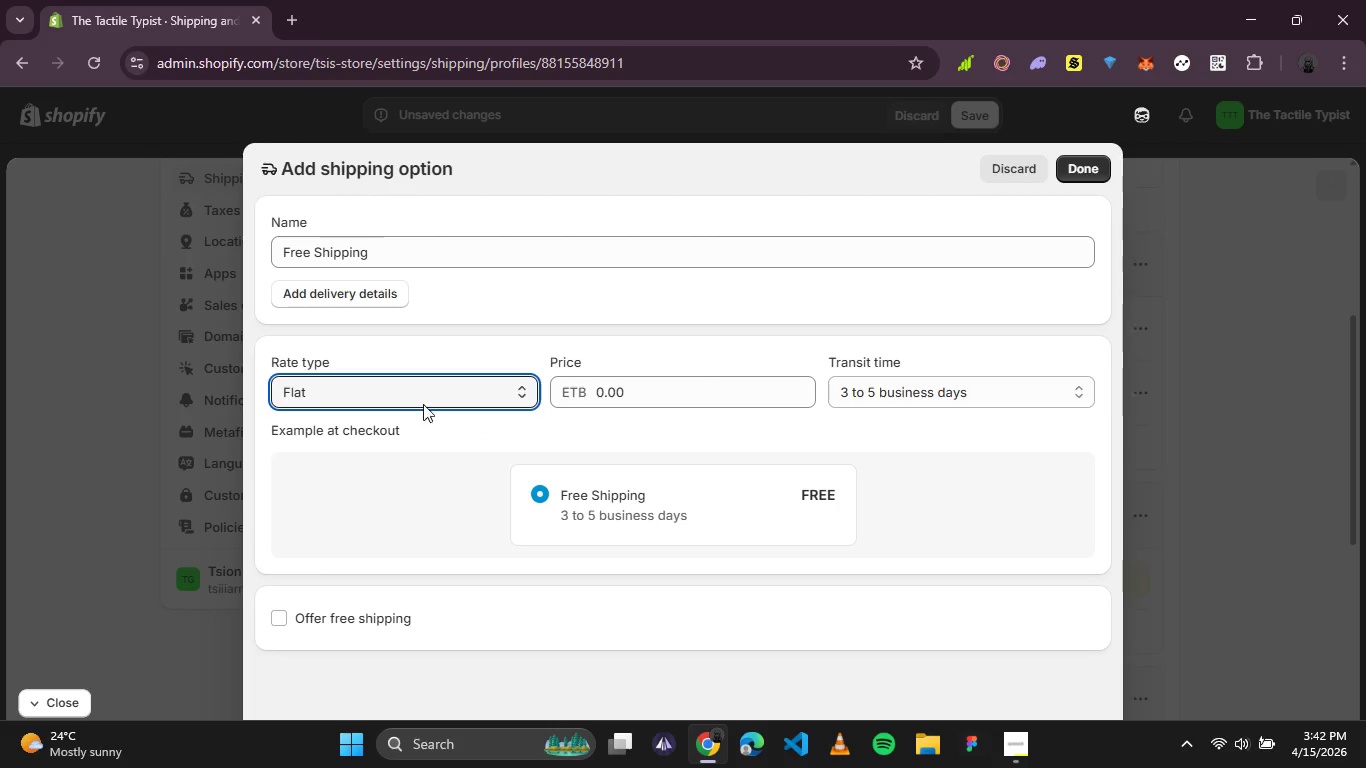 
left_click([427, 400])
 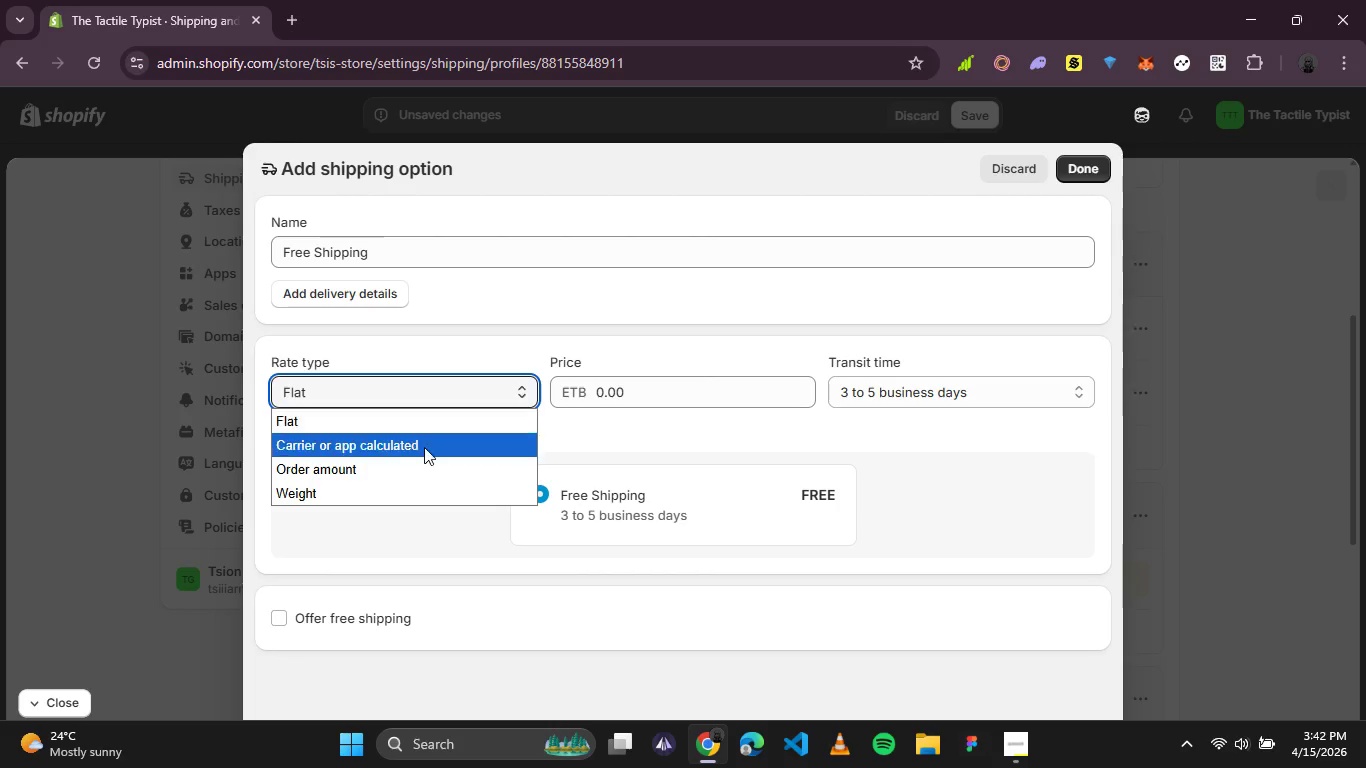 
left_click([424, 447])
 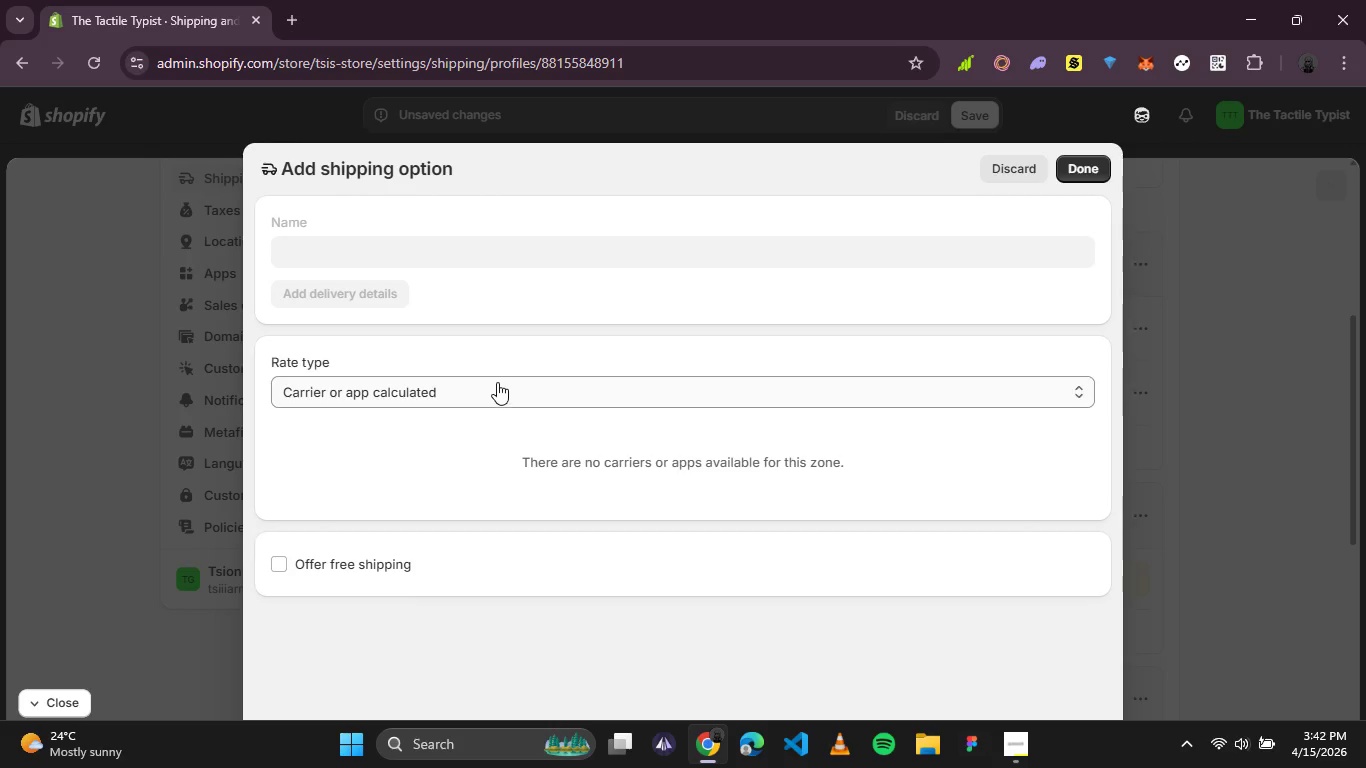 
left_click([399, 473])
 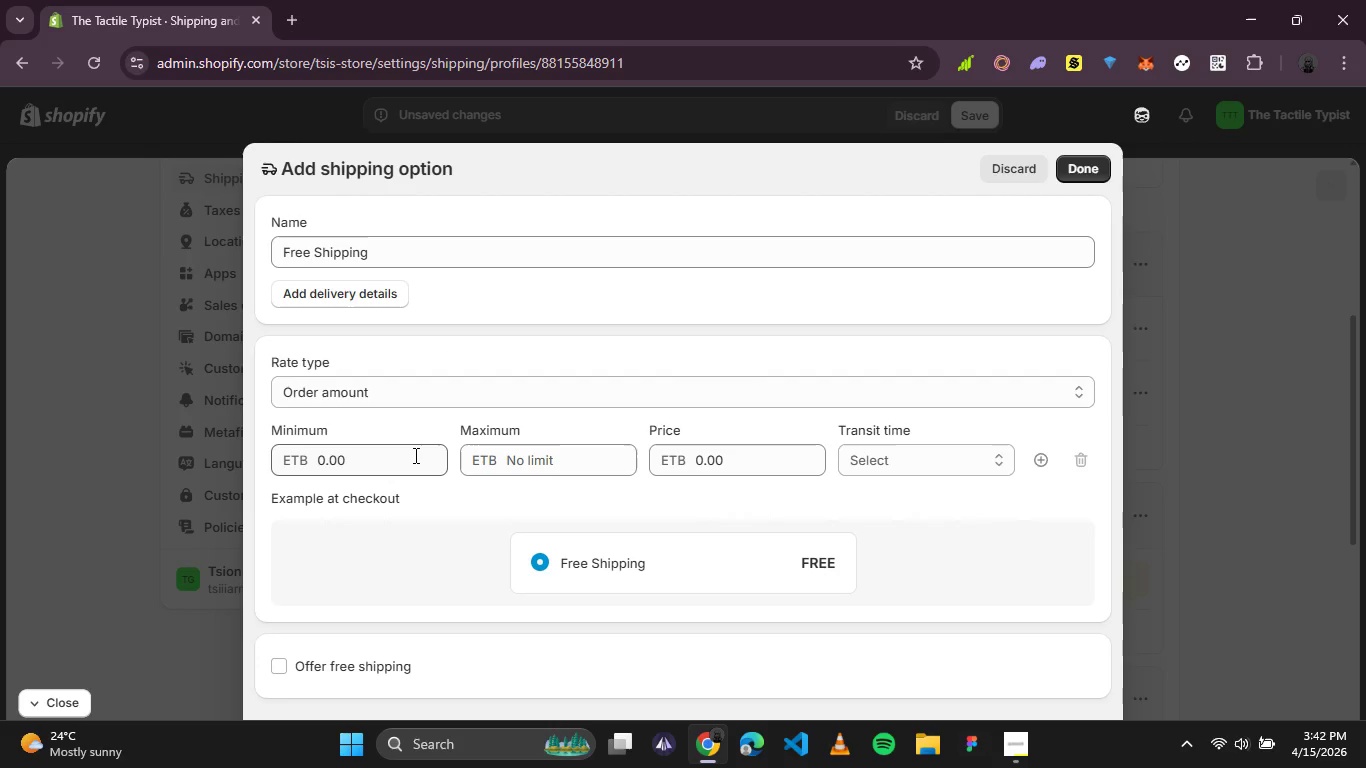 
wait(6.39)
 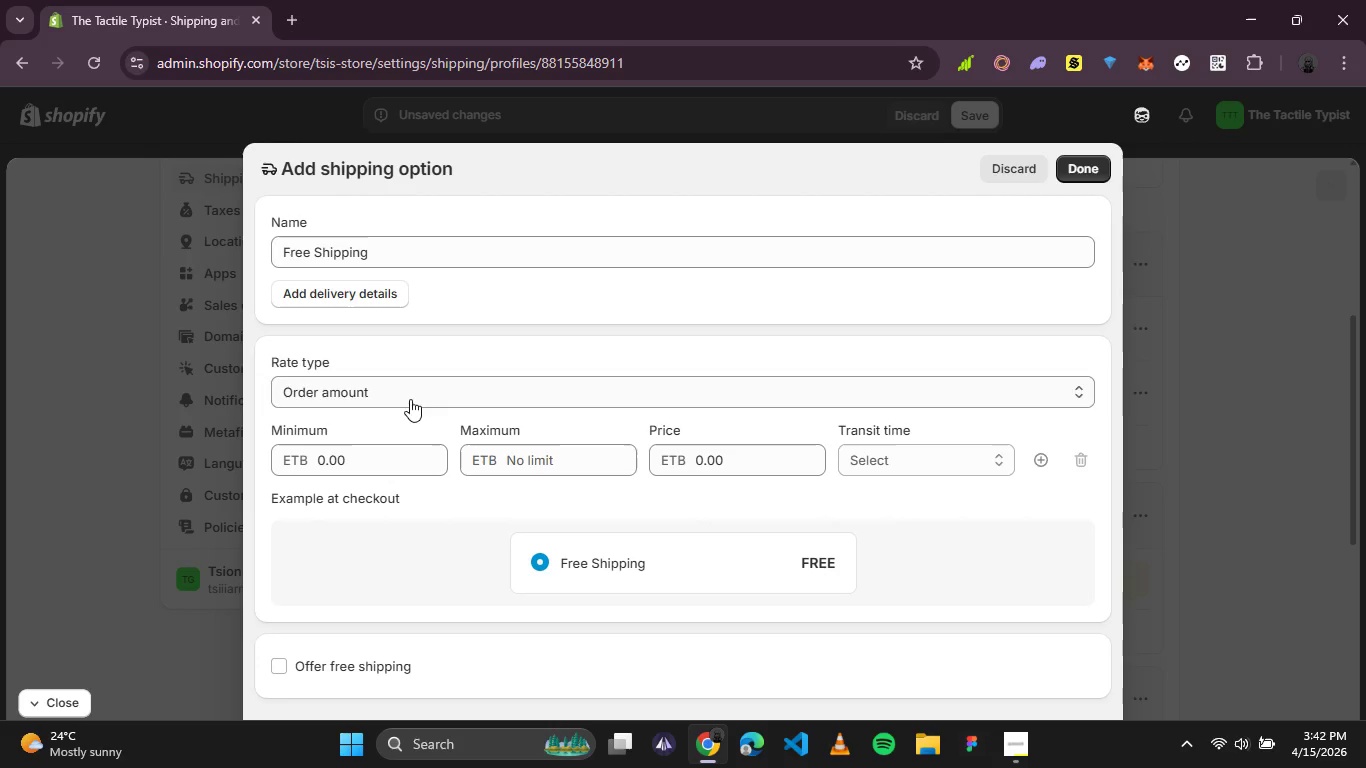 
left_click_drag(start_coordinate=[414, 455], to_coordinate=[302, 451])
 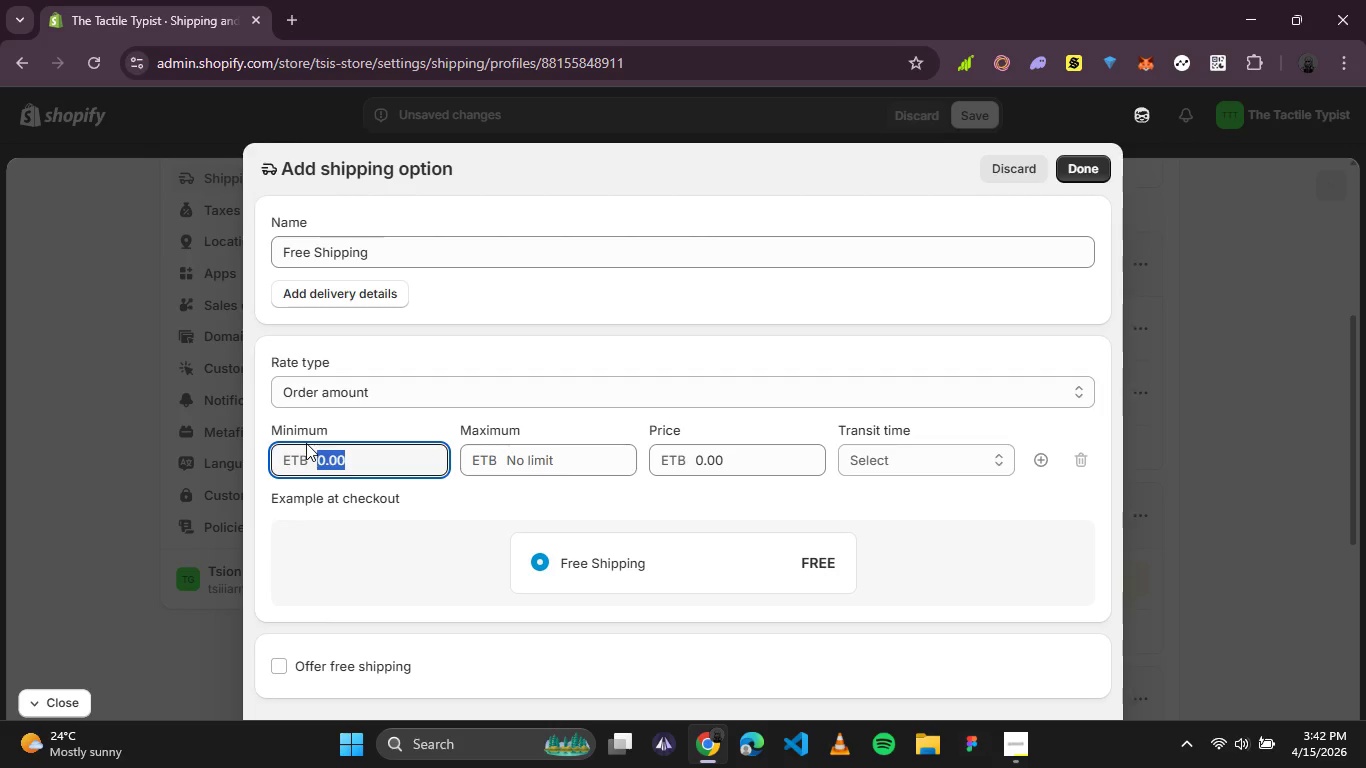 
type(200)
 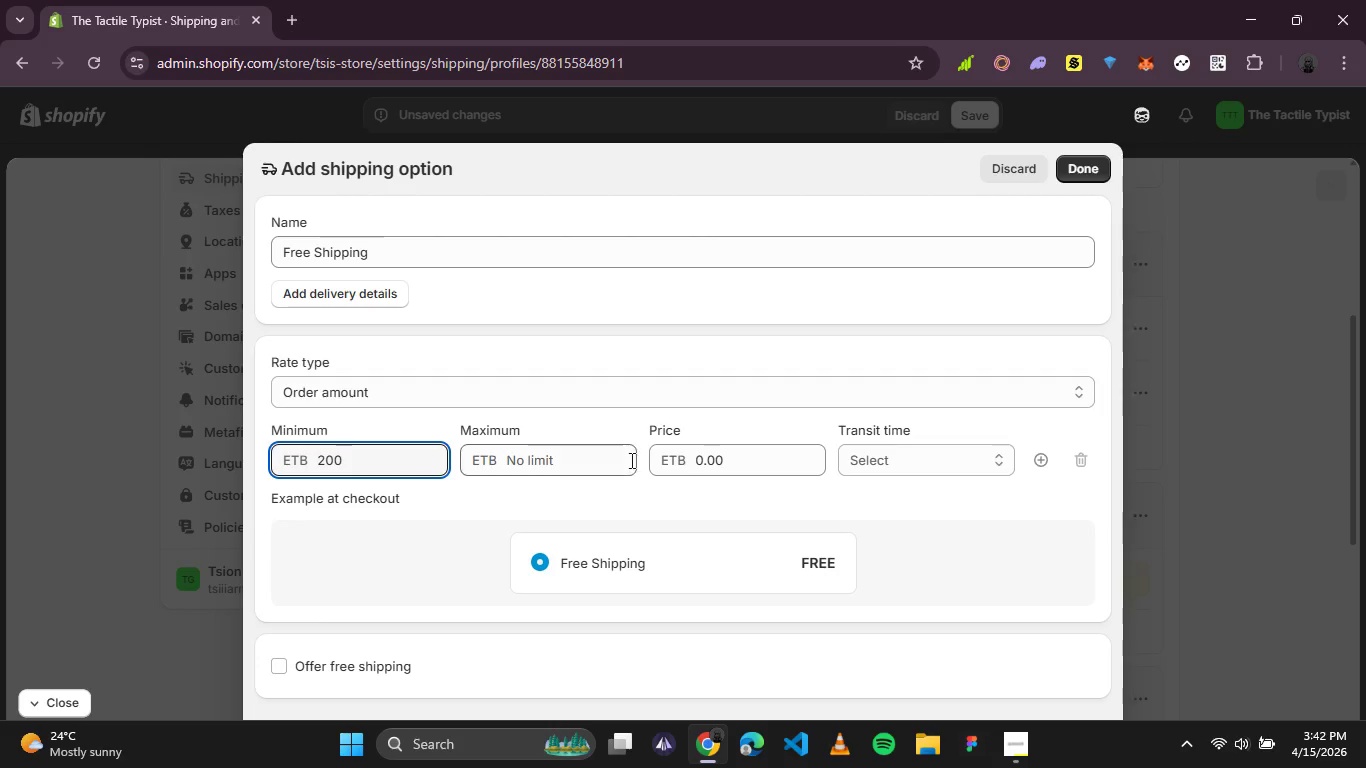 
left_click([701, 492])
 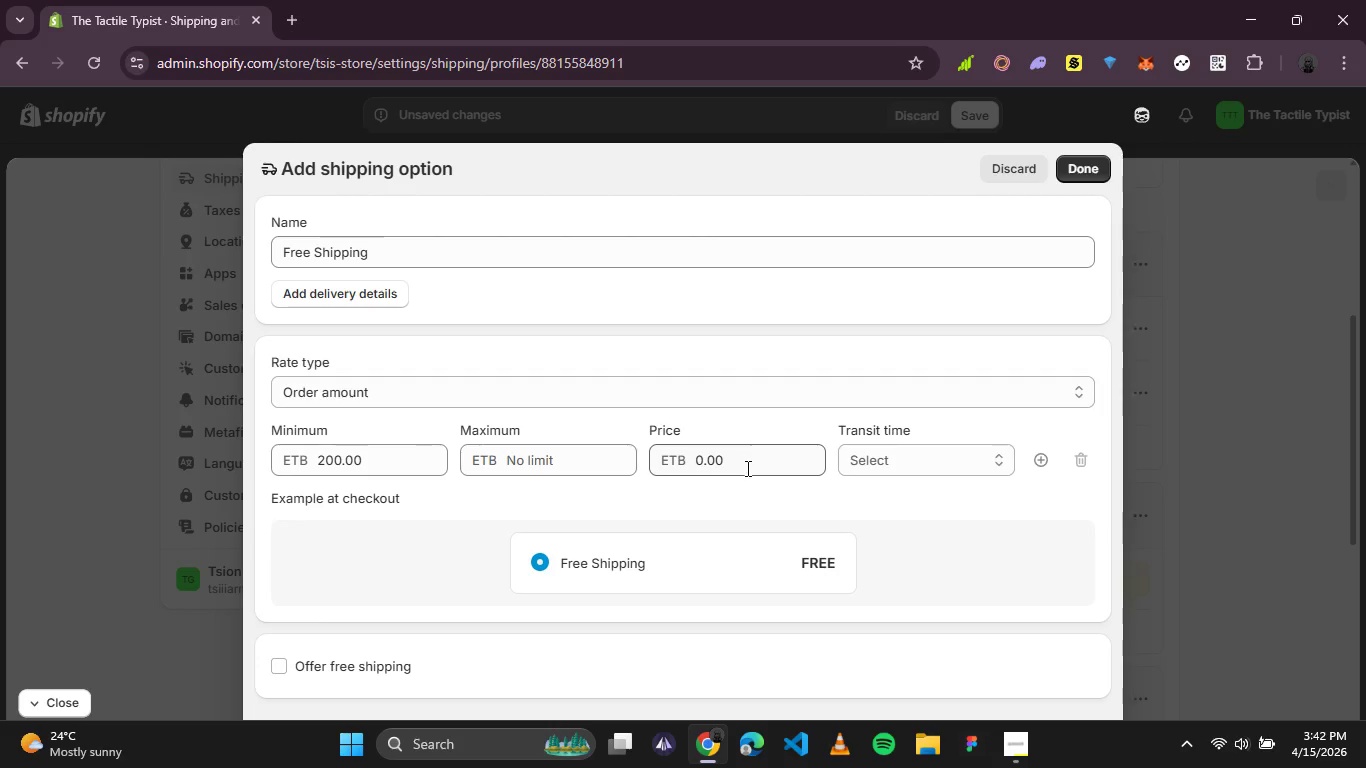 
scroll: coordinate [753, 472], scroll_direction: down, amount: 2.0
 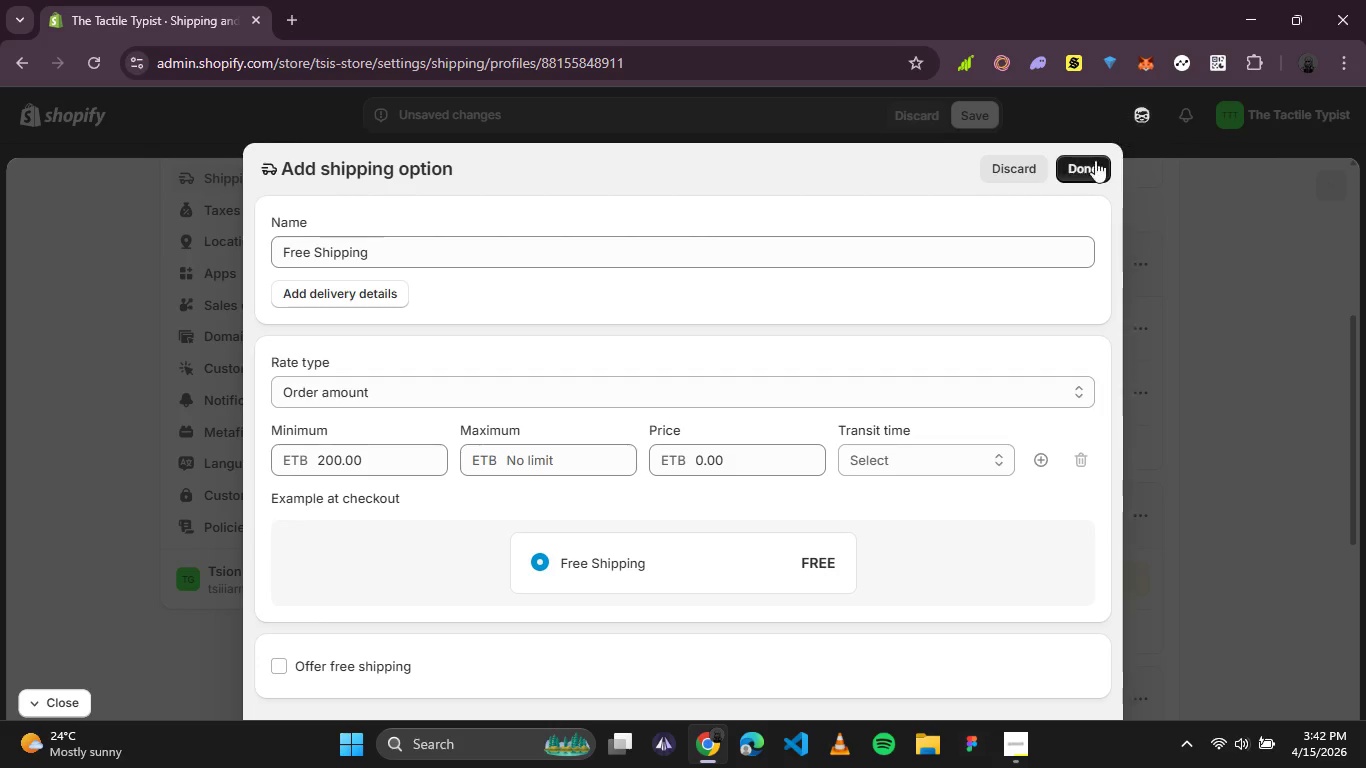 
left_click([1091, 163])
 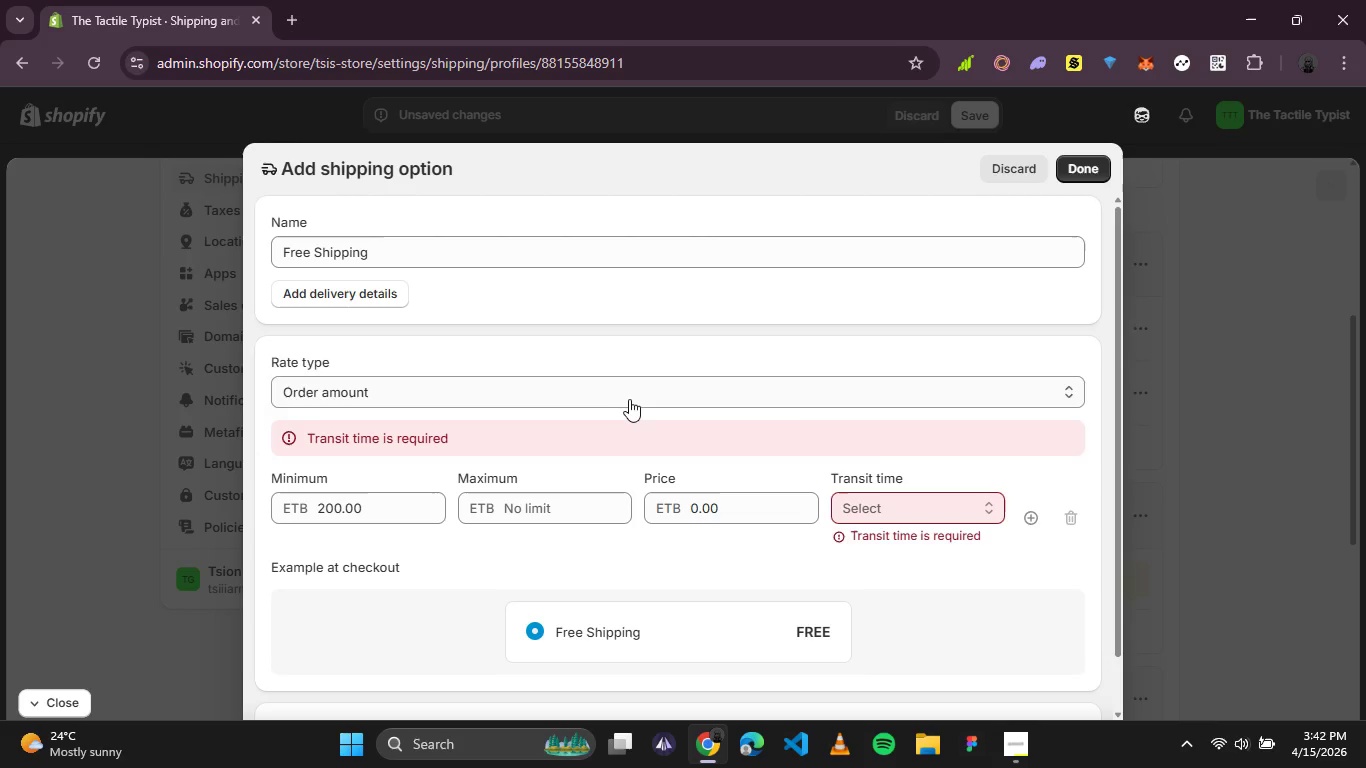 
left_click([913, 505])
 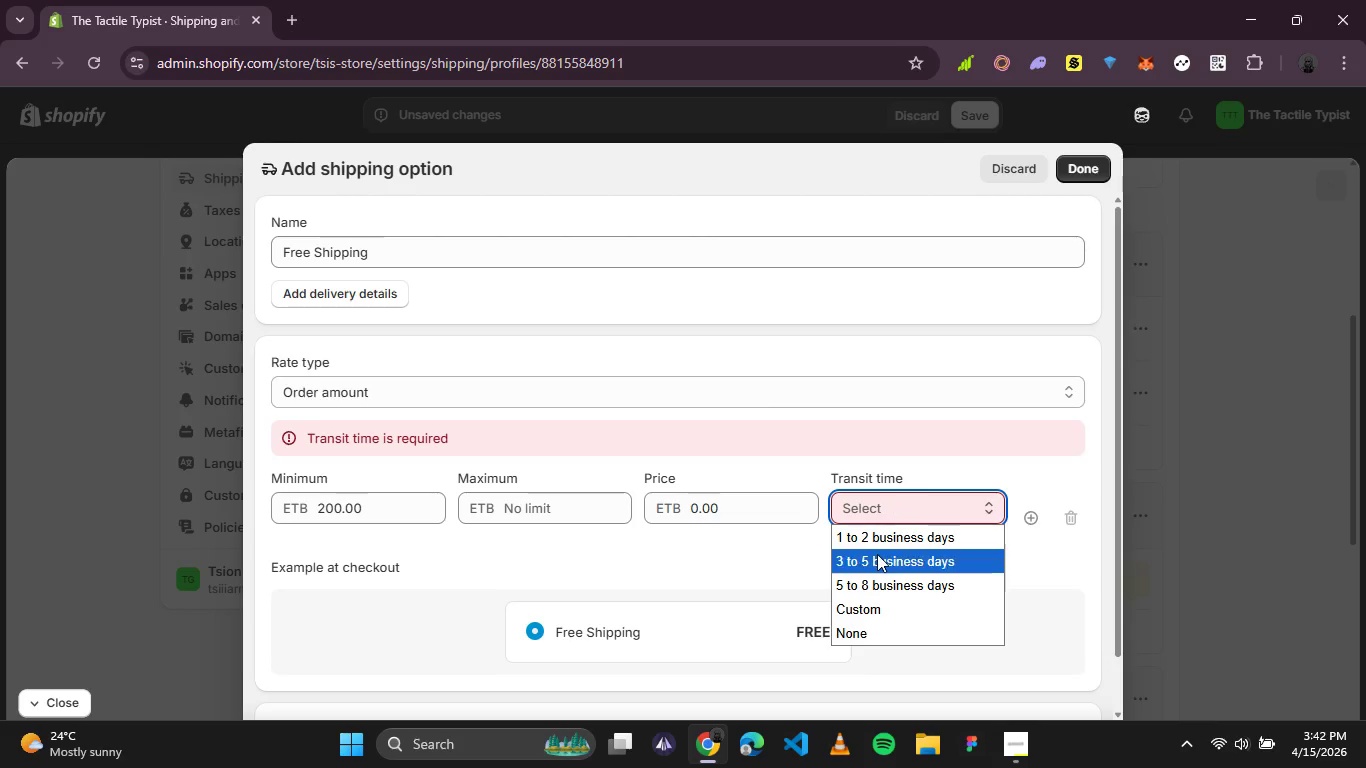 
left_click([877, 554])
 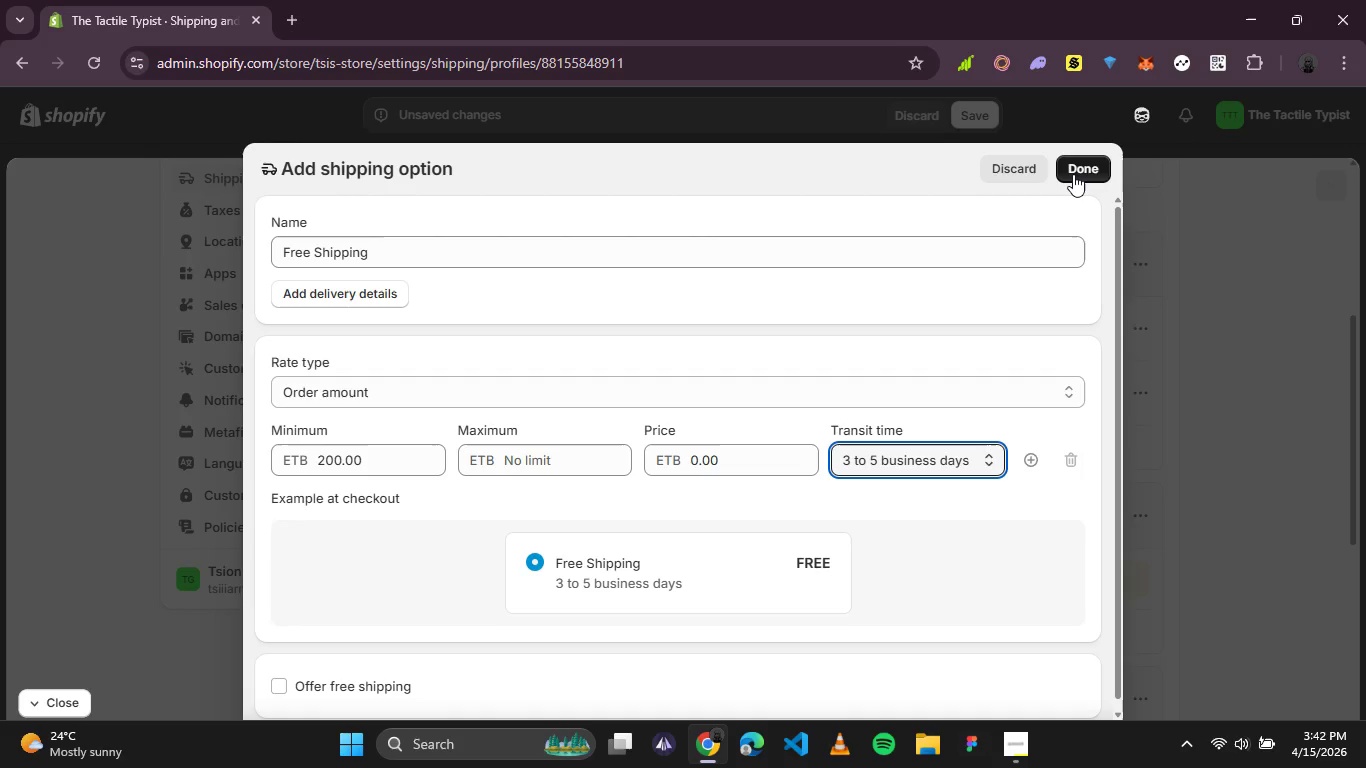 
left_click([1073, 174])
 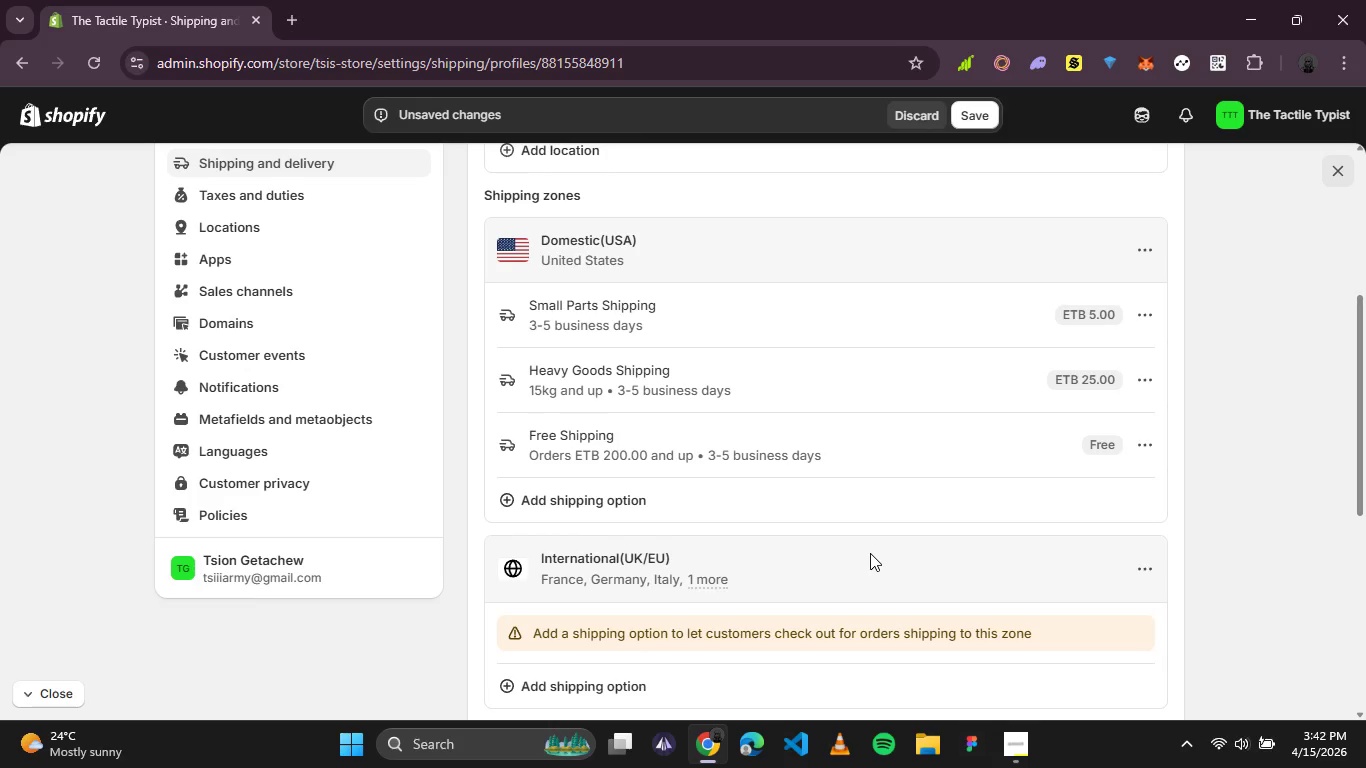 
wait(28.47)
 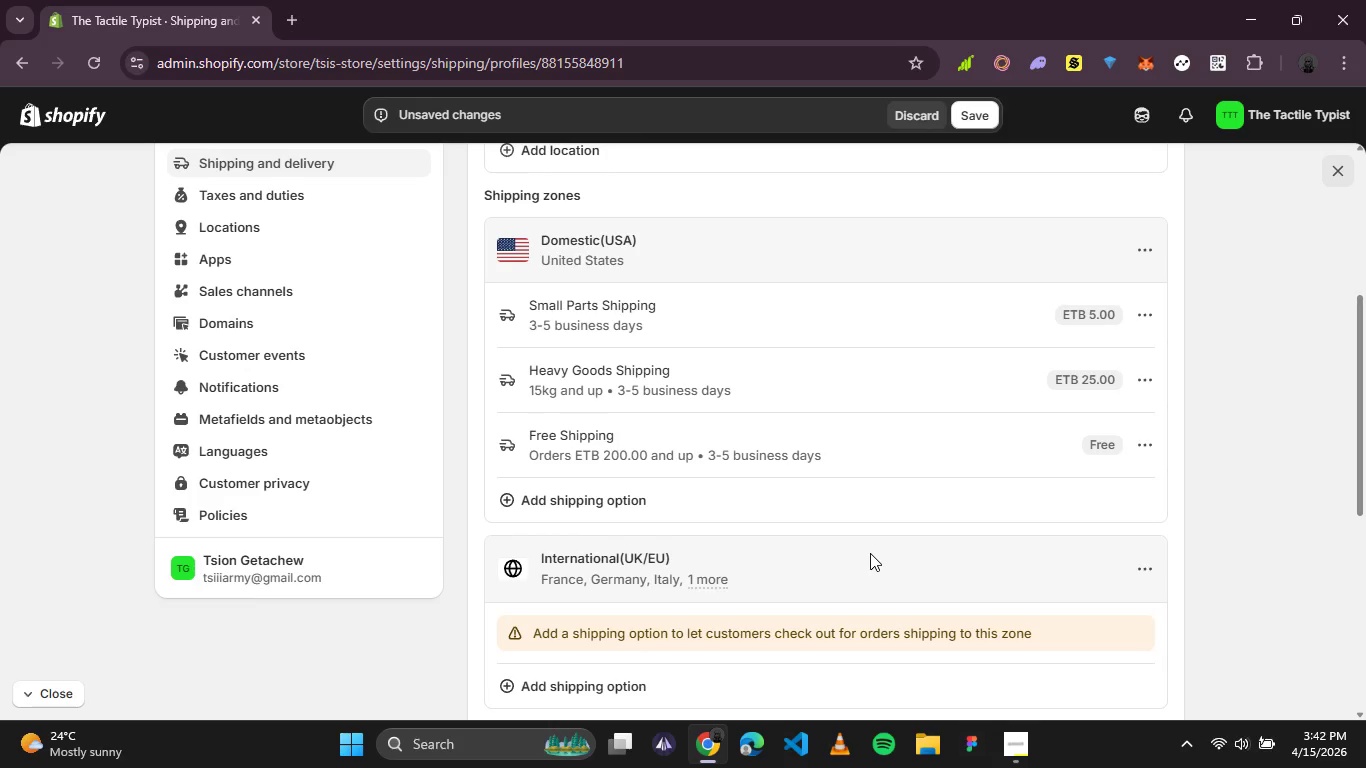 
left_click([1002, 758])